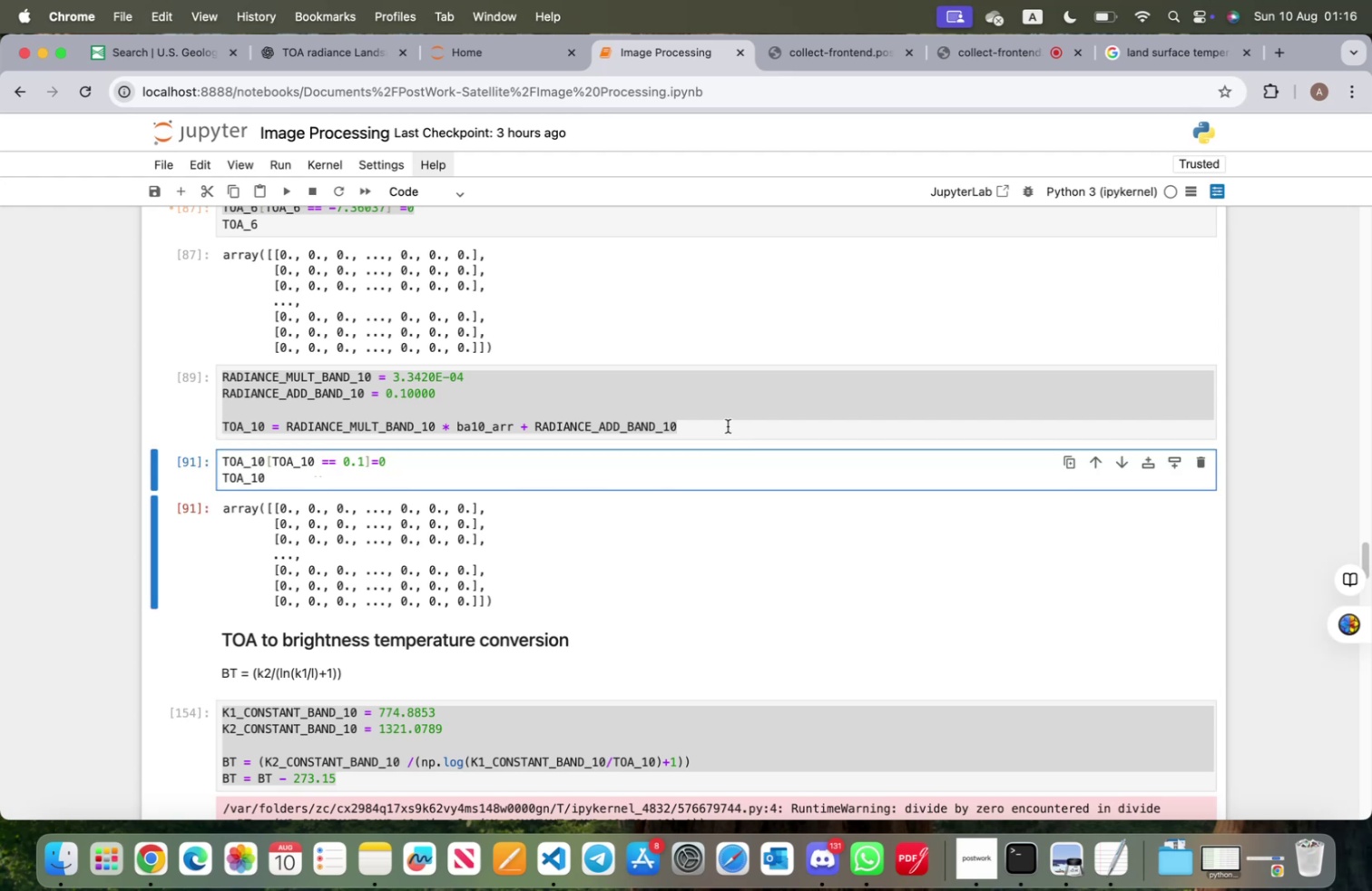 
left_click([727, 424])
 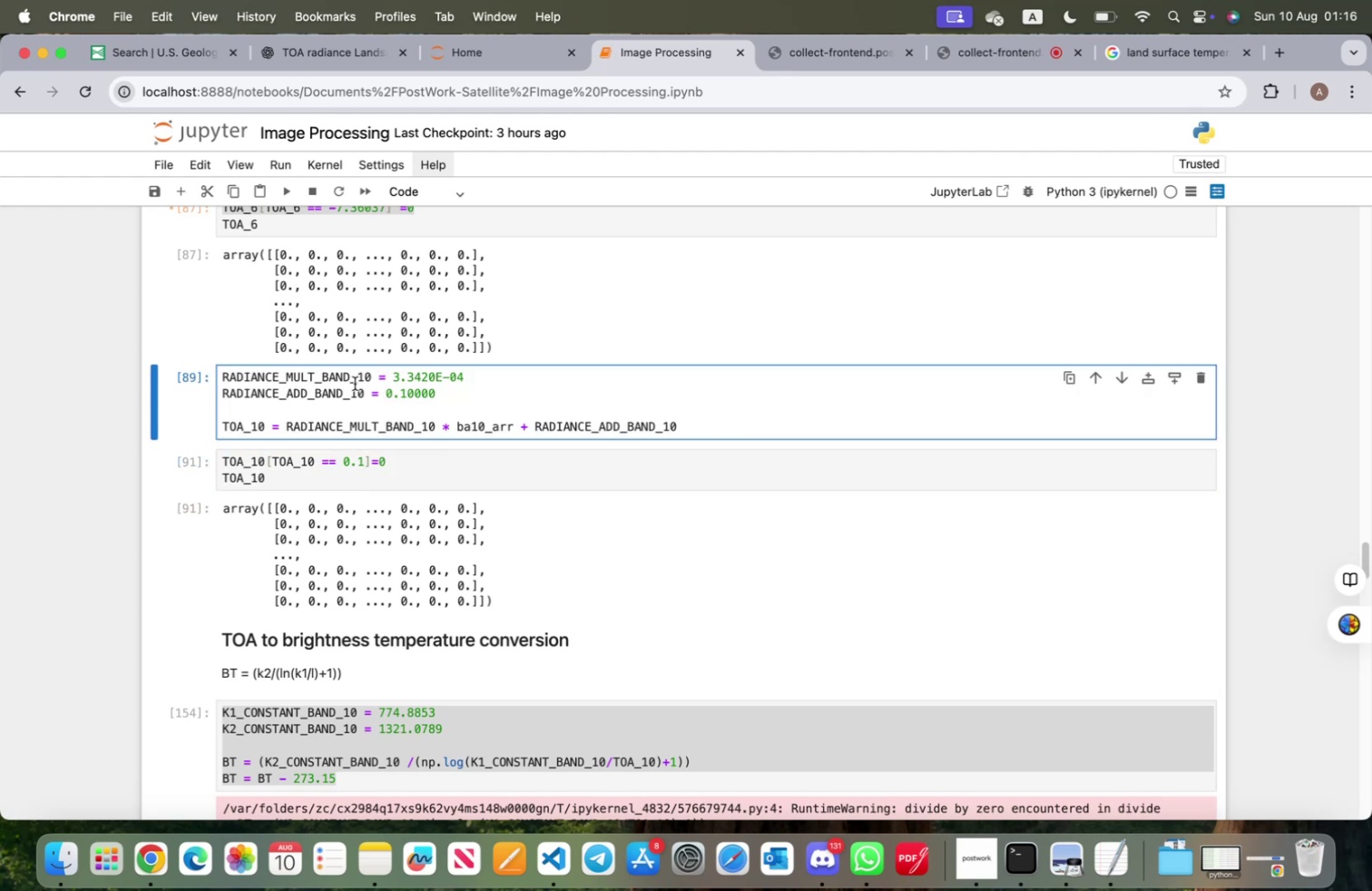 
scroll: coordinate [358, 411], scroll_direction: down, amount: 7.0
 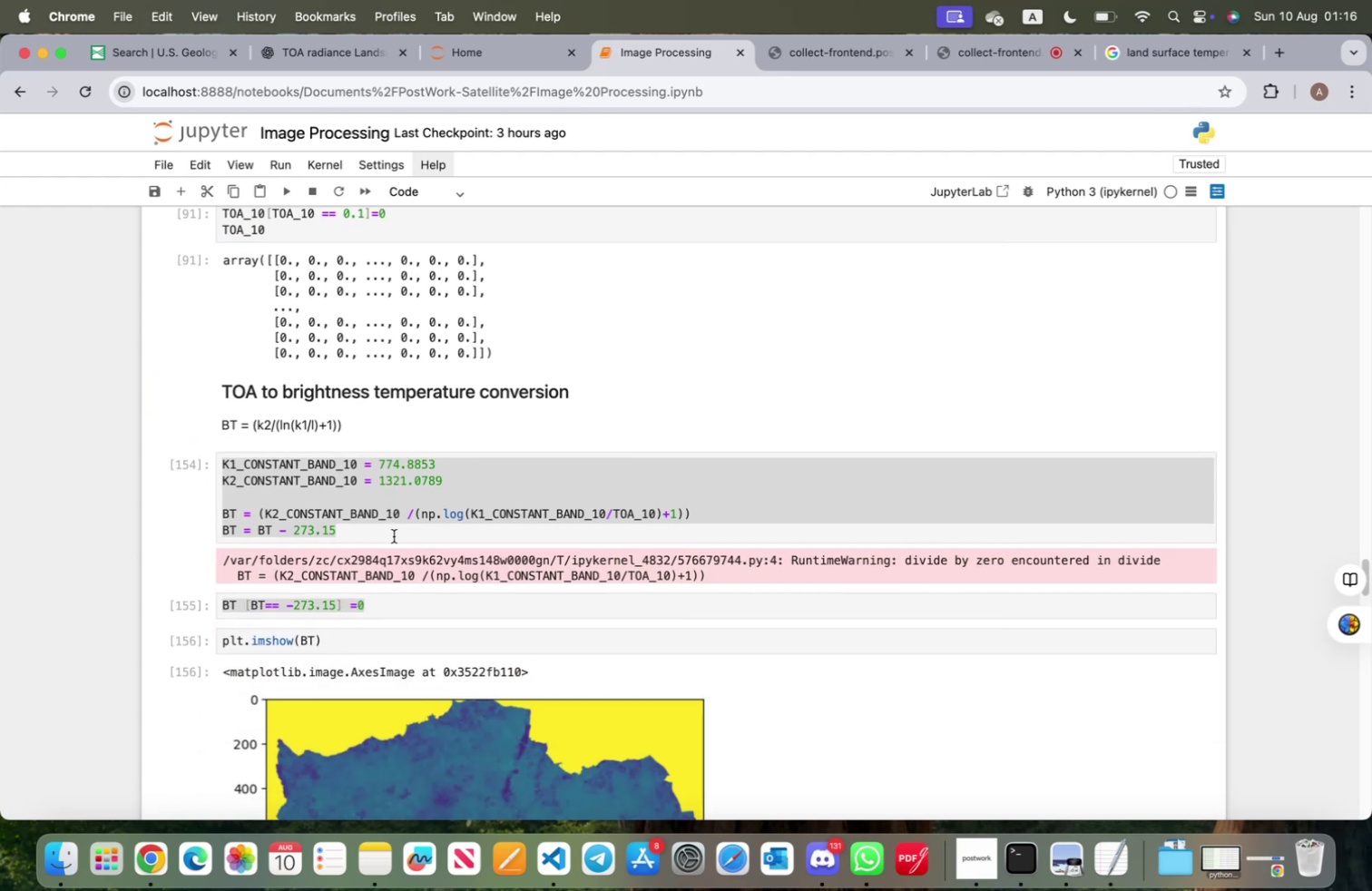 
left_click([394, 535])
 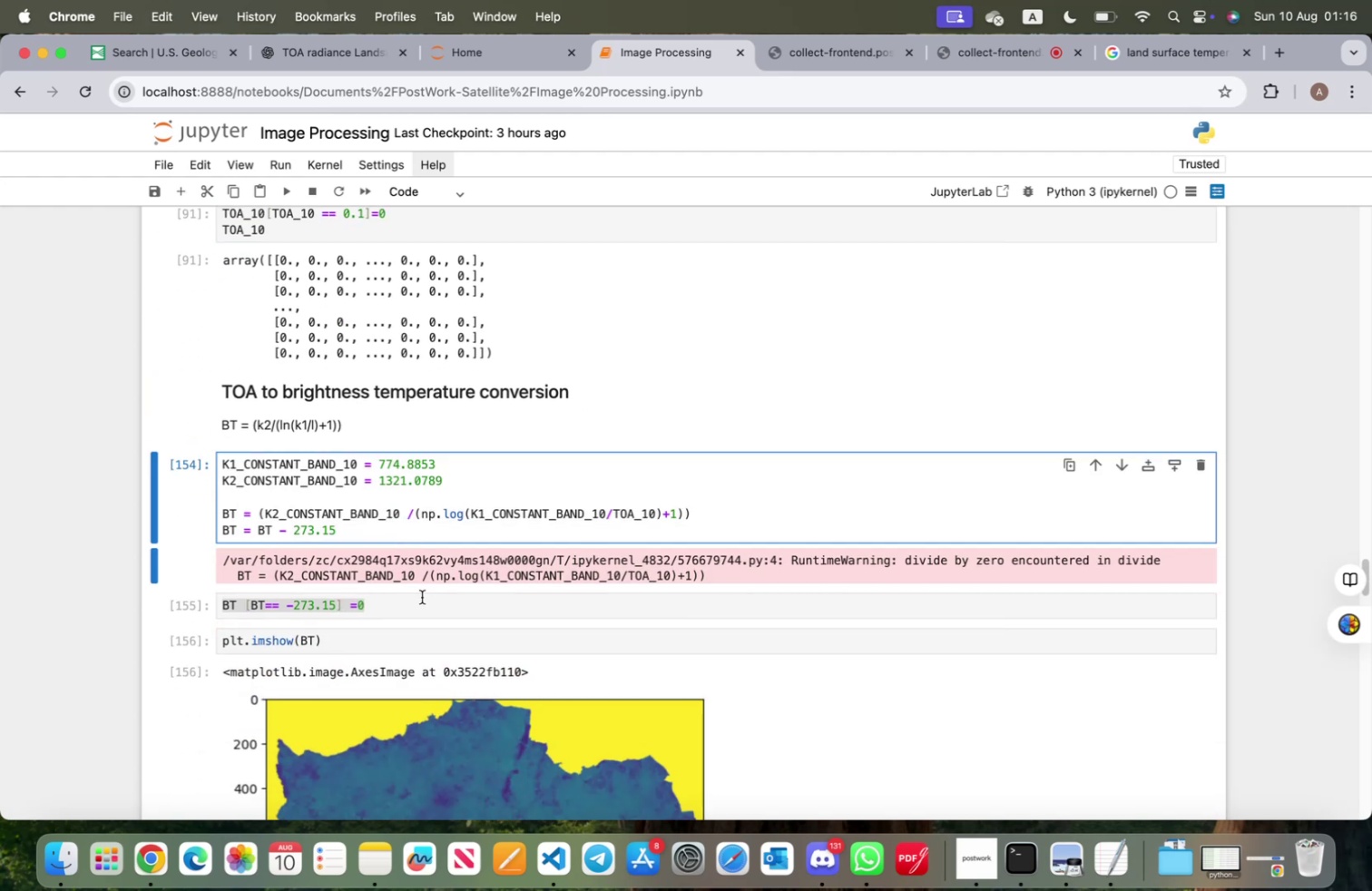 
left_click([423, 600])
 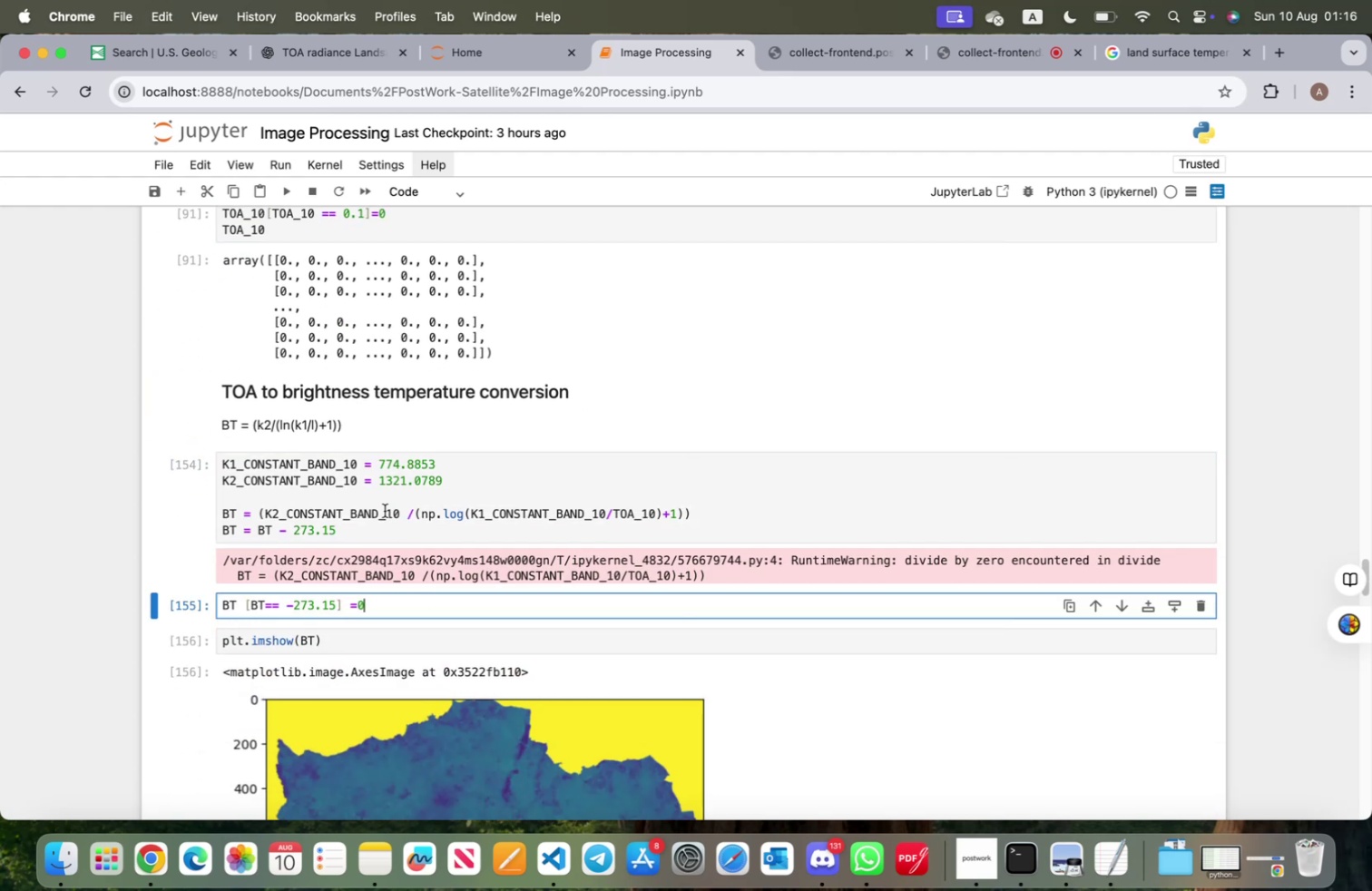 
scroll: coordinate [354, 460], scroll_direction: up, amount: 11.0
 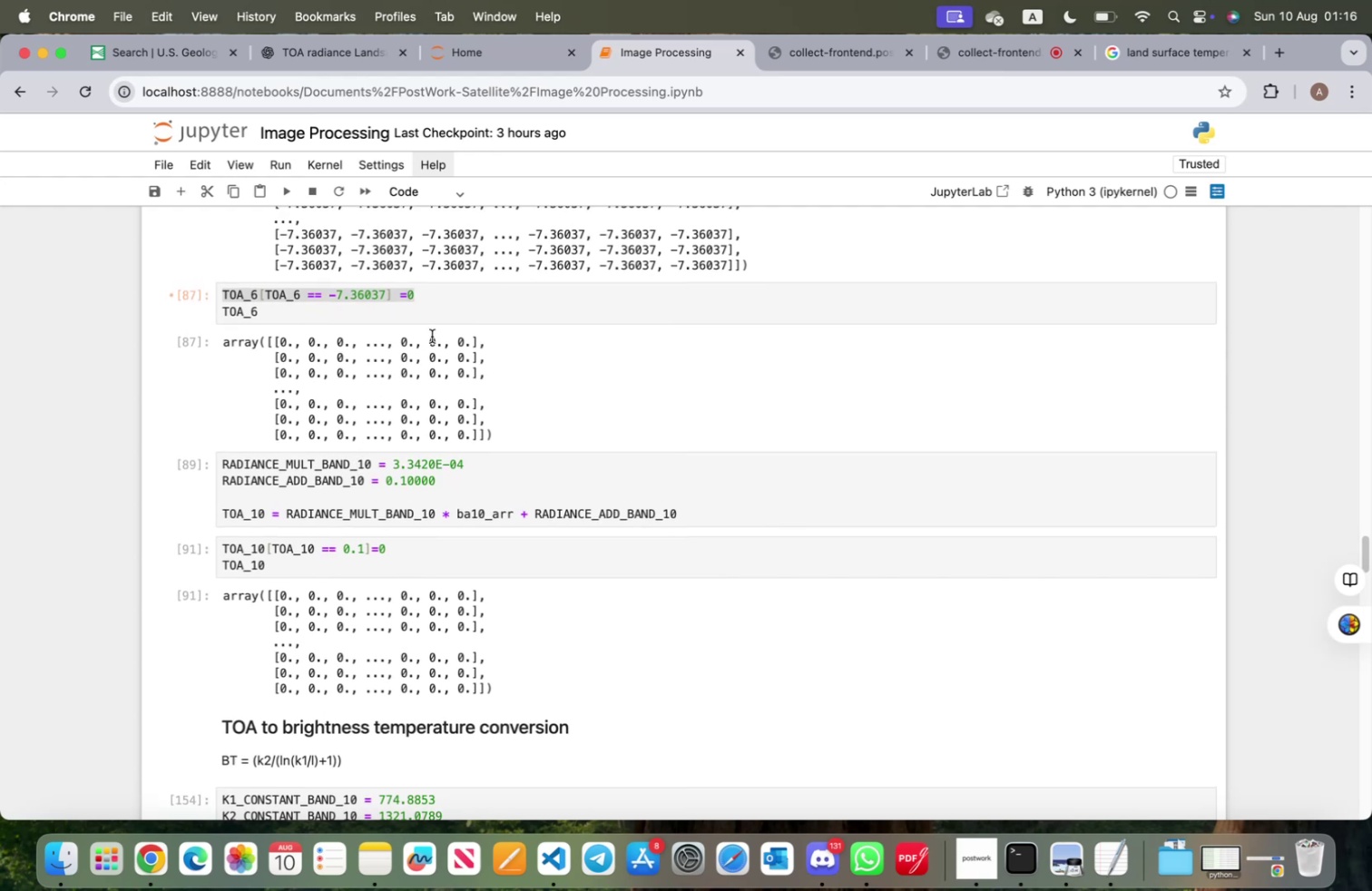 
left_click([456, 308])
 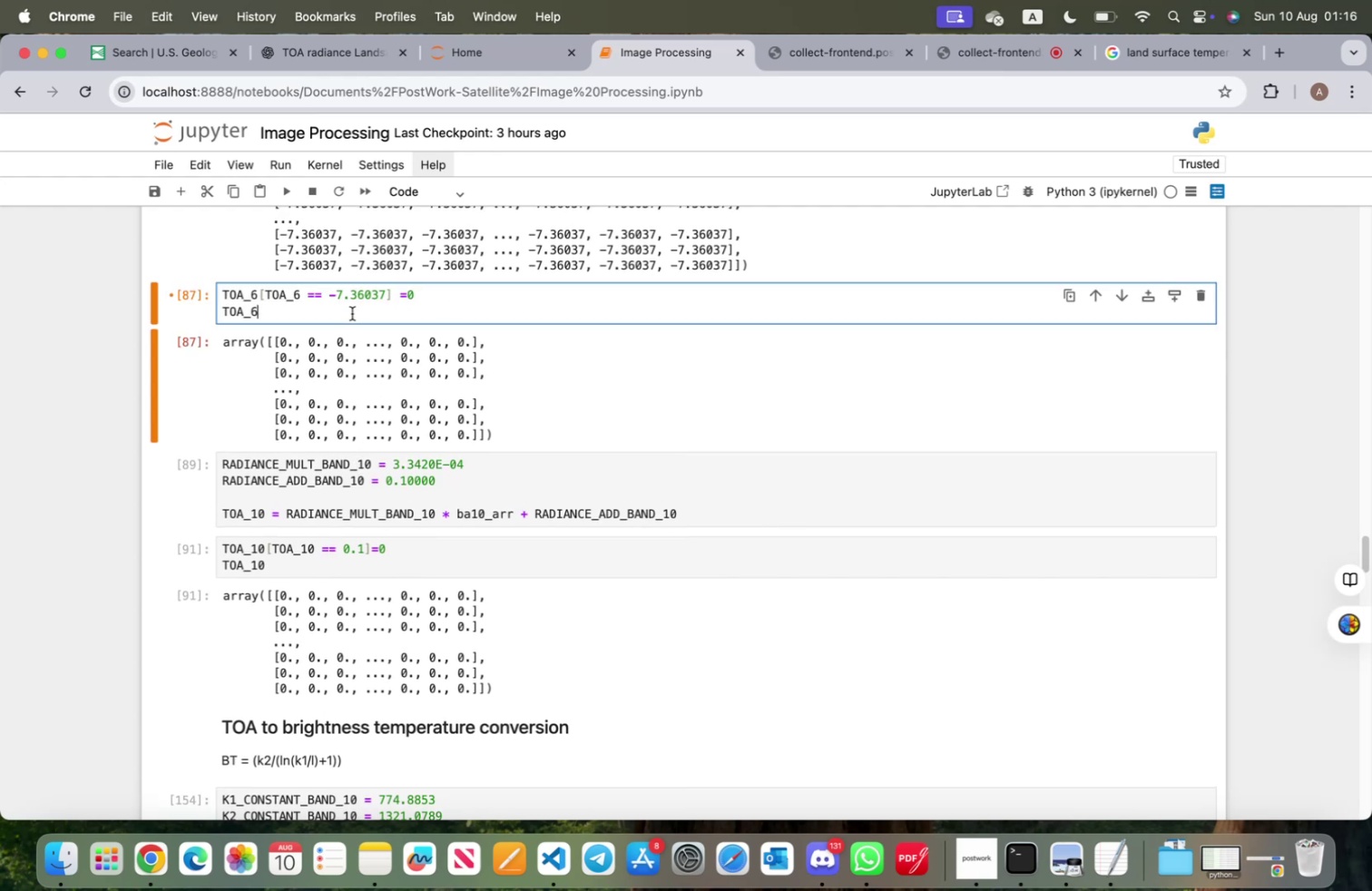 
scroll: coordinate [343, 382], scroll_direction: down, amount: 106.0
 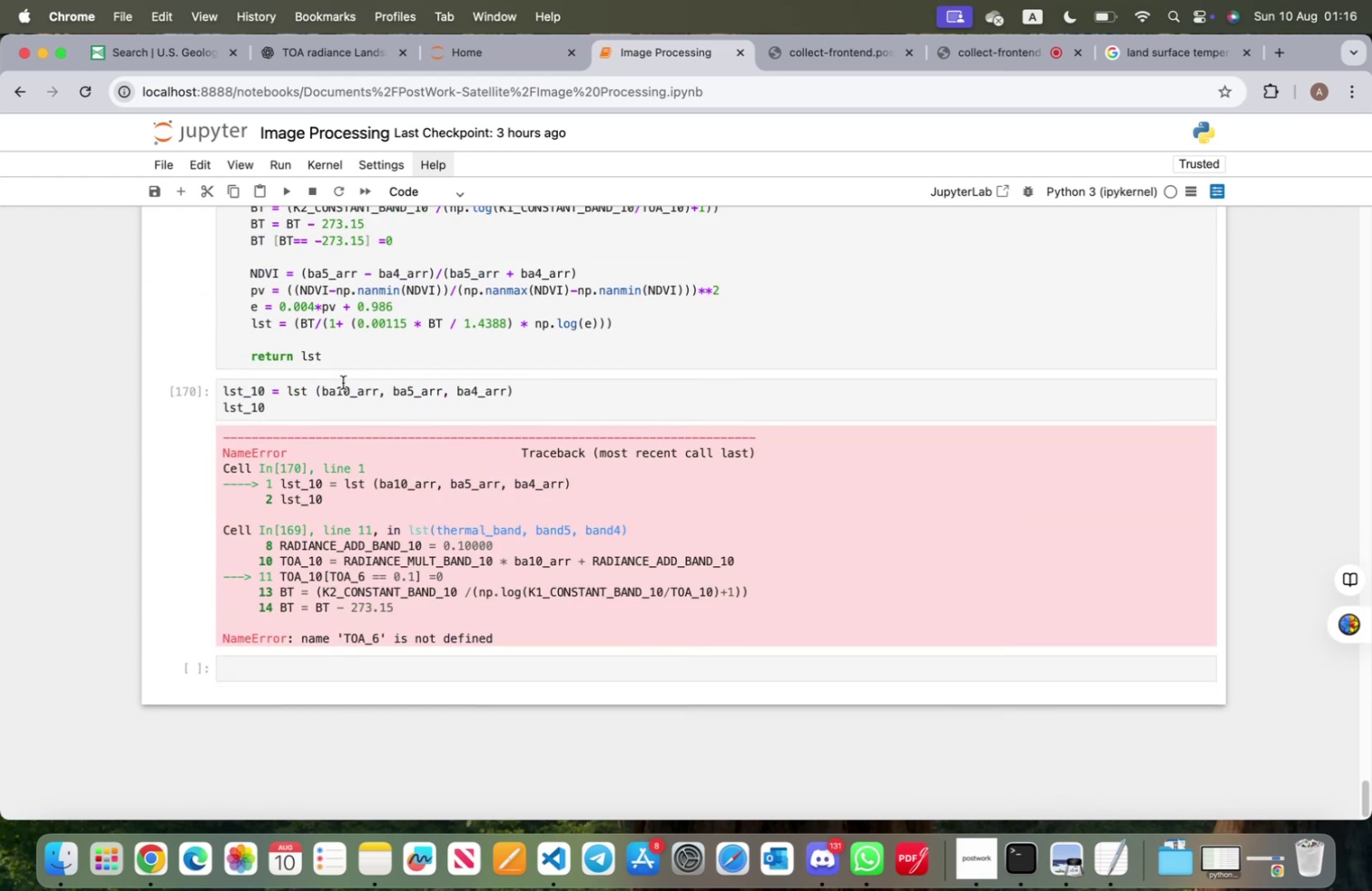 
scroll: coordinate [342, 381], scroll_direction: up, amount: 15.0
 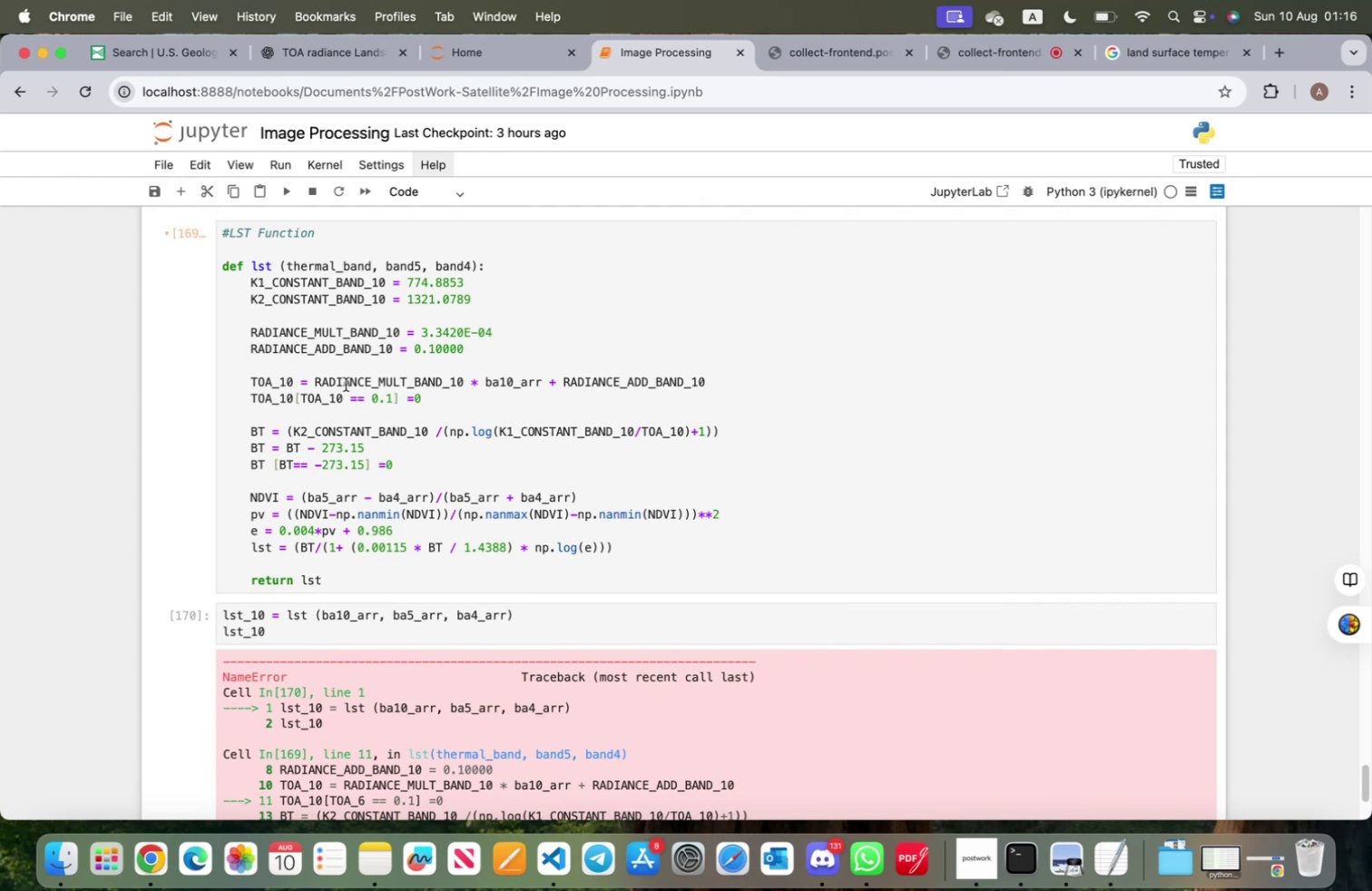 
left_click([813, 494])
 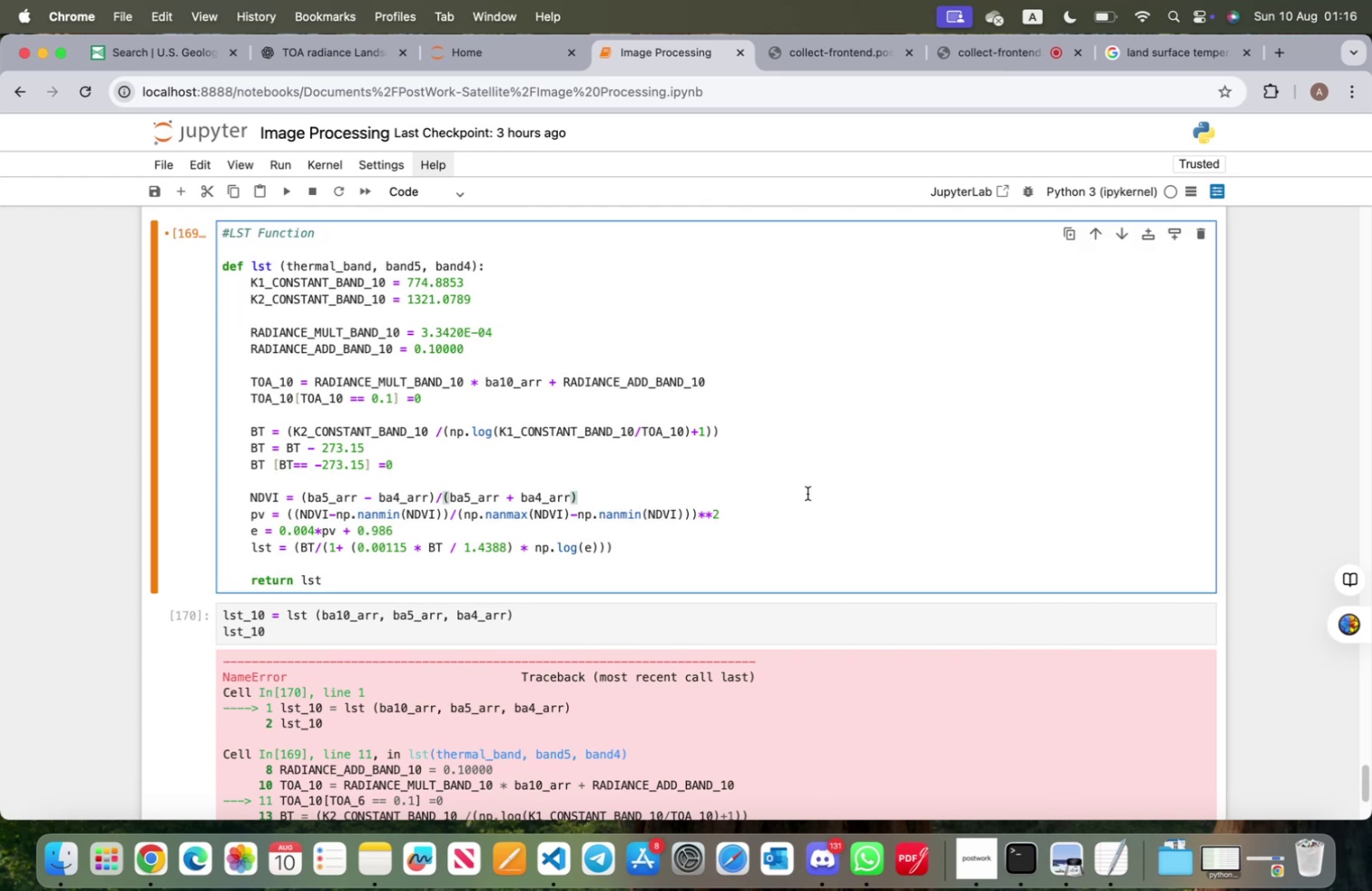 
key(Shift+ShiftRight)
 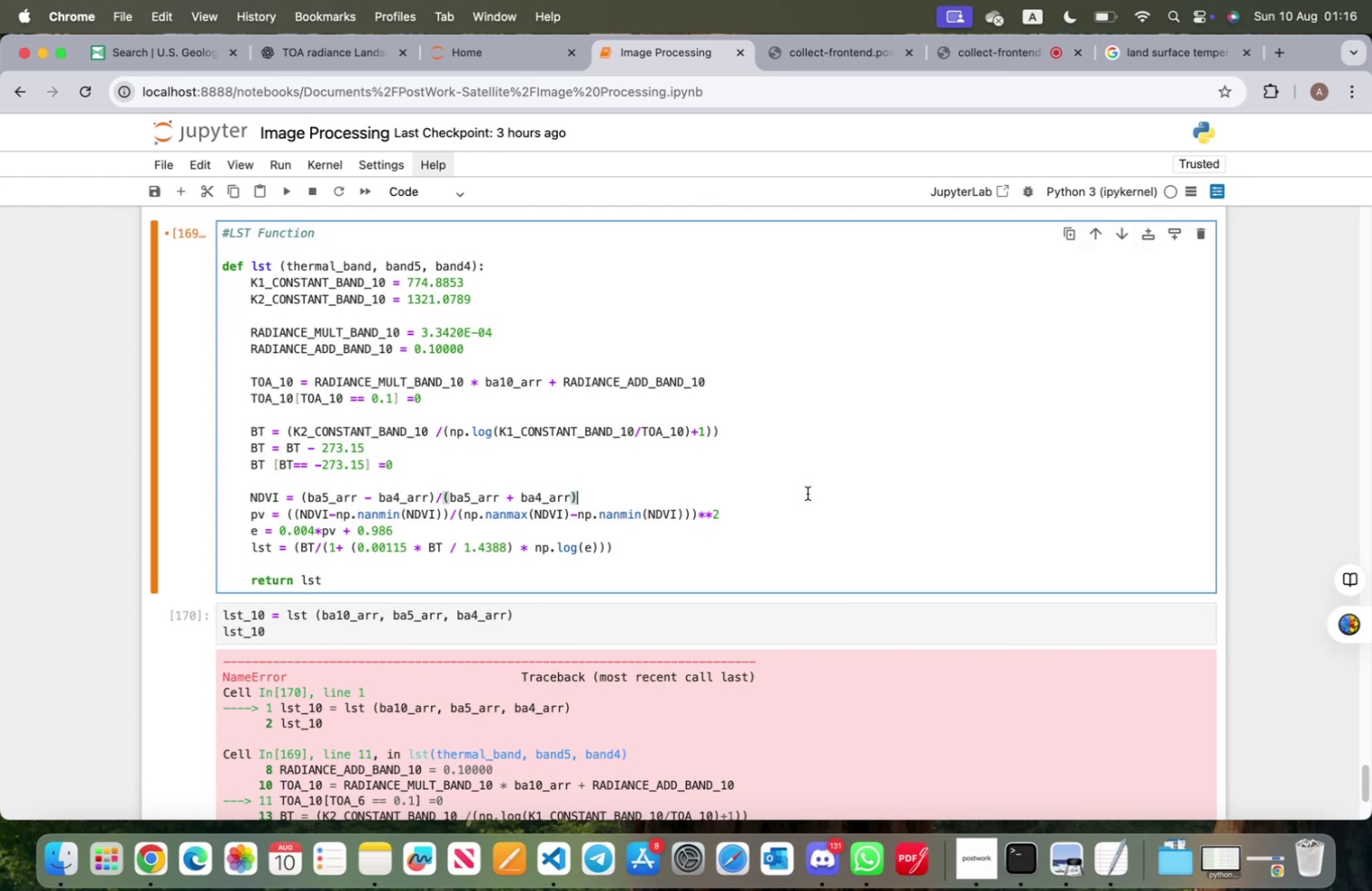 
key(Shift+Enter)
 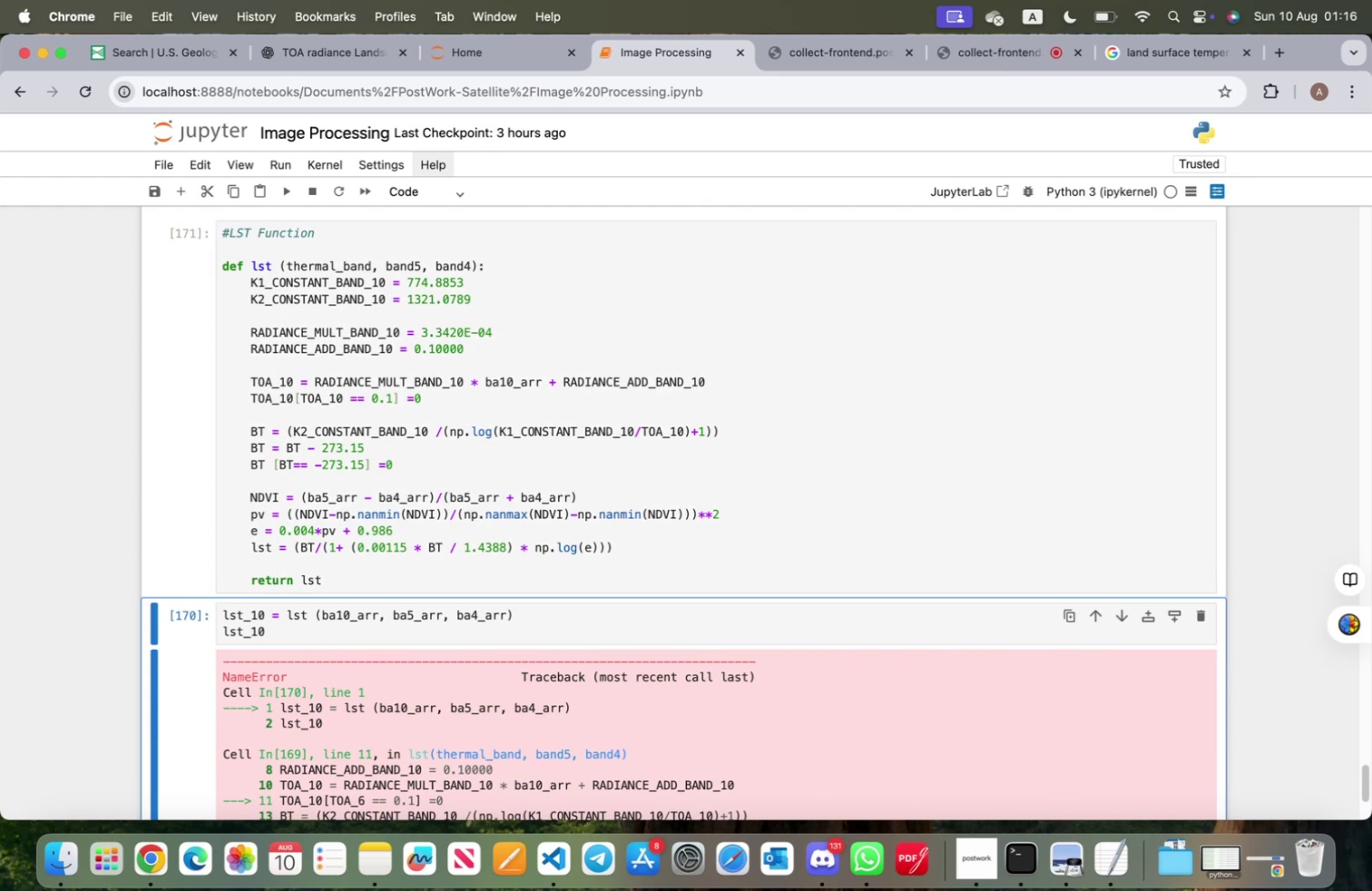 
key(Shift+ShiftRight)
 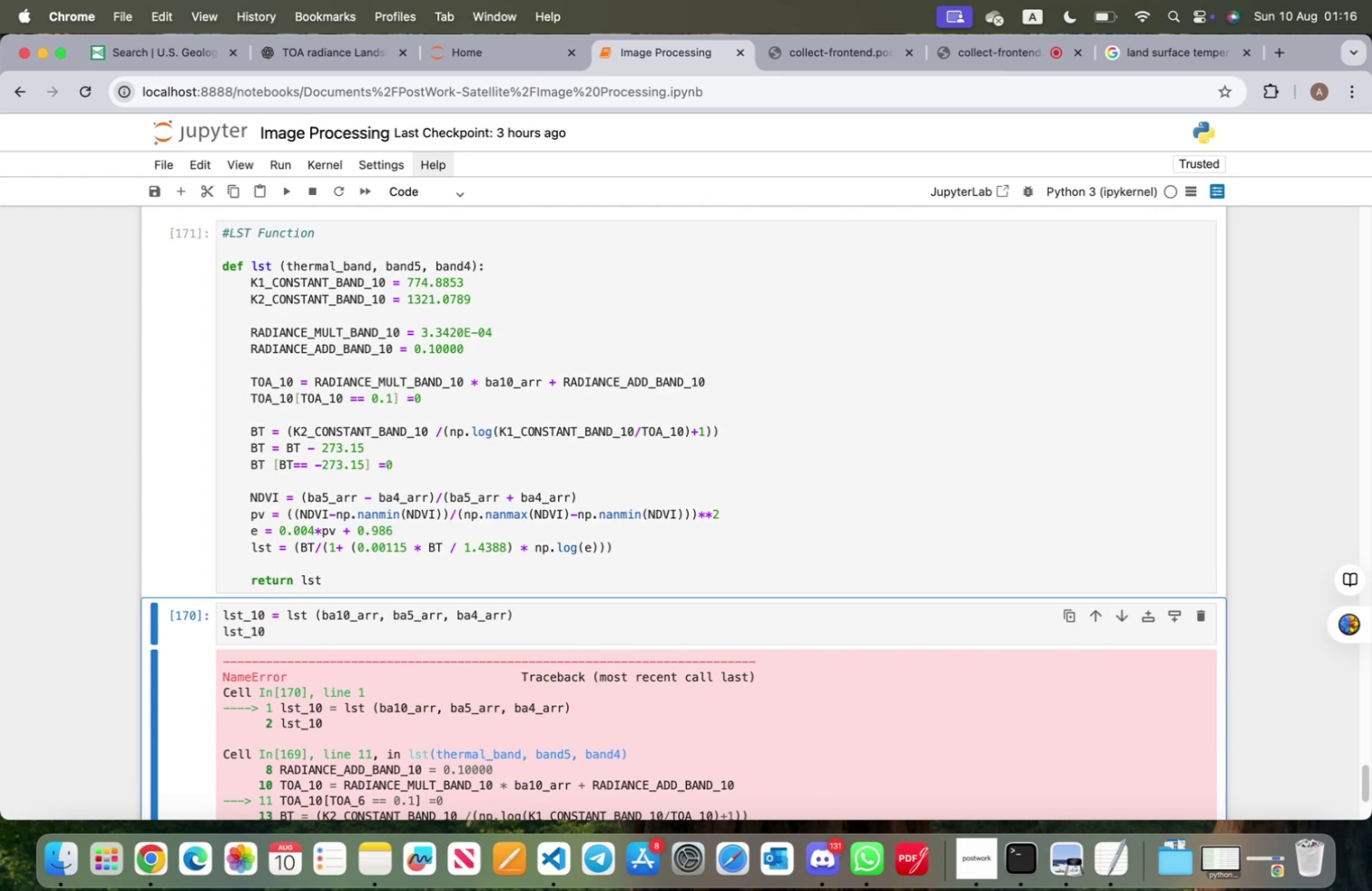 
key(Shift+Enter)
 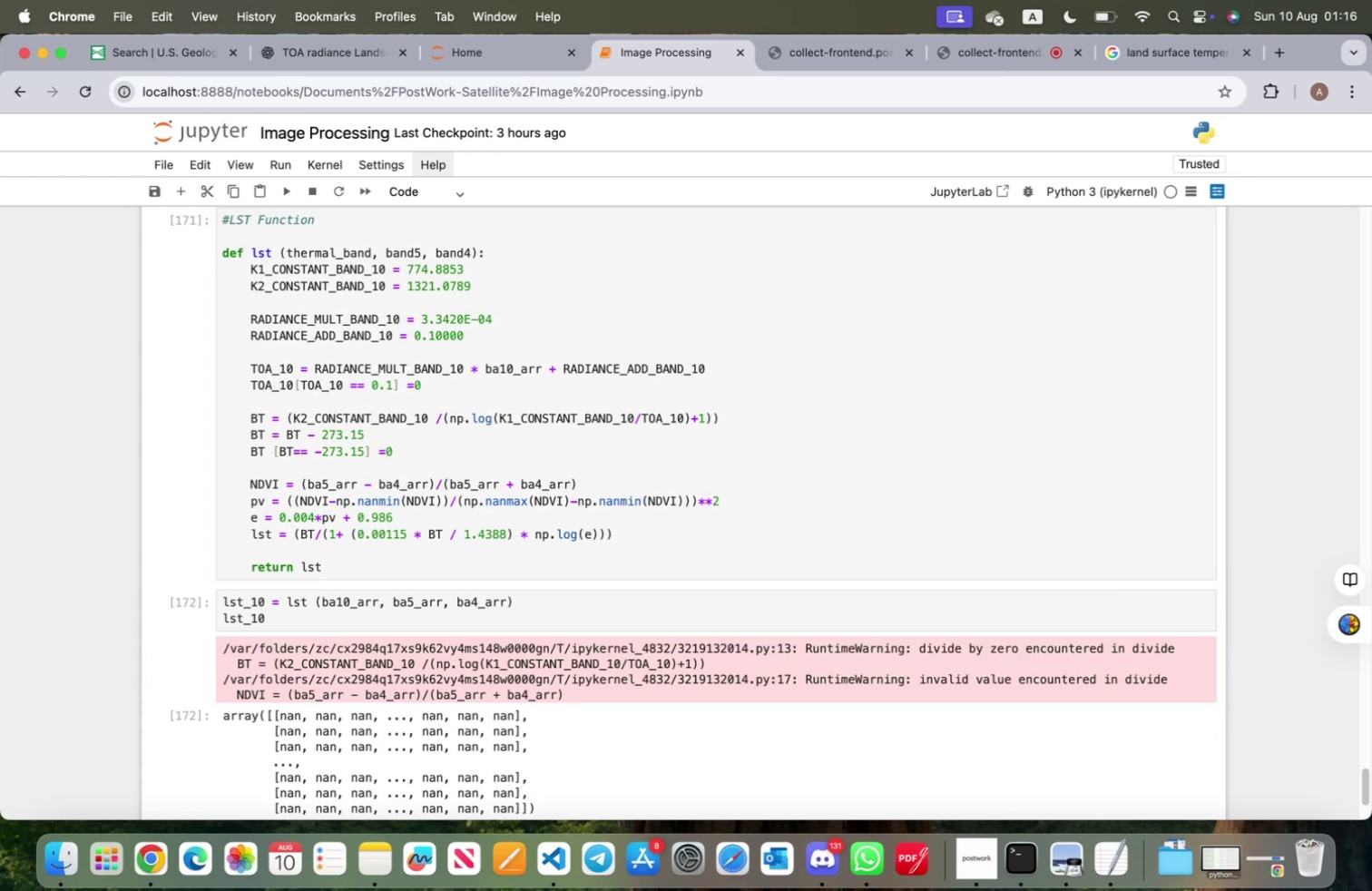 
scroll: coordinate [646, 602], scroll_direction: down, amount: 5.0
 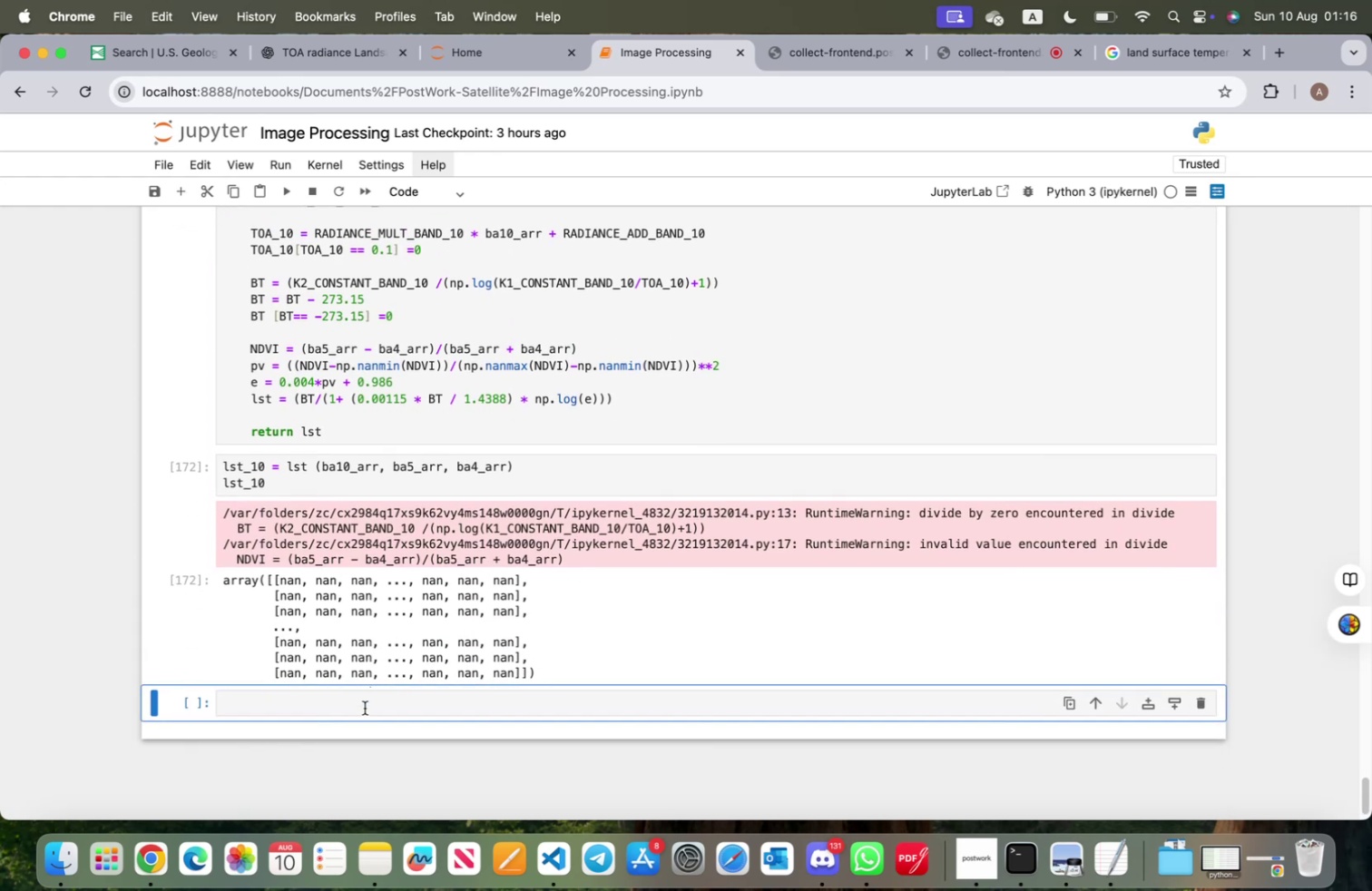 
left_click([365, 707])
 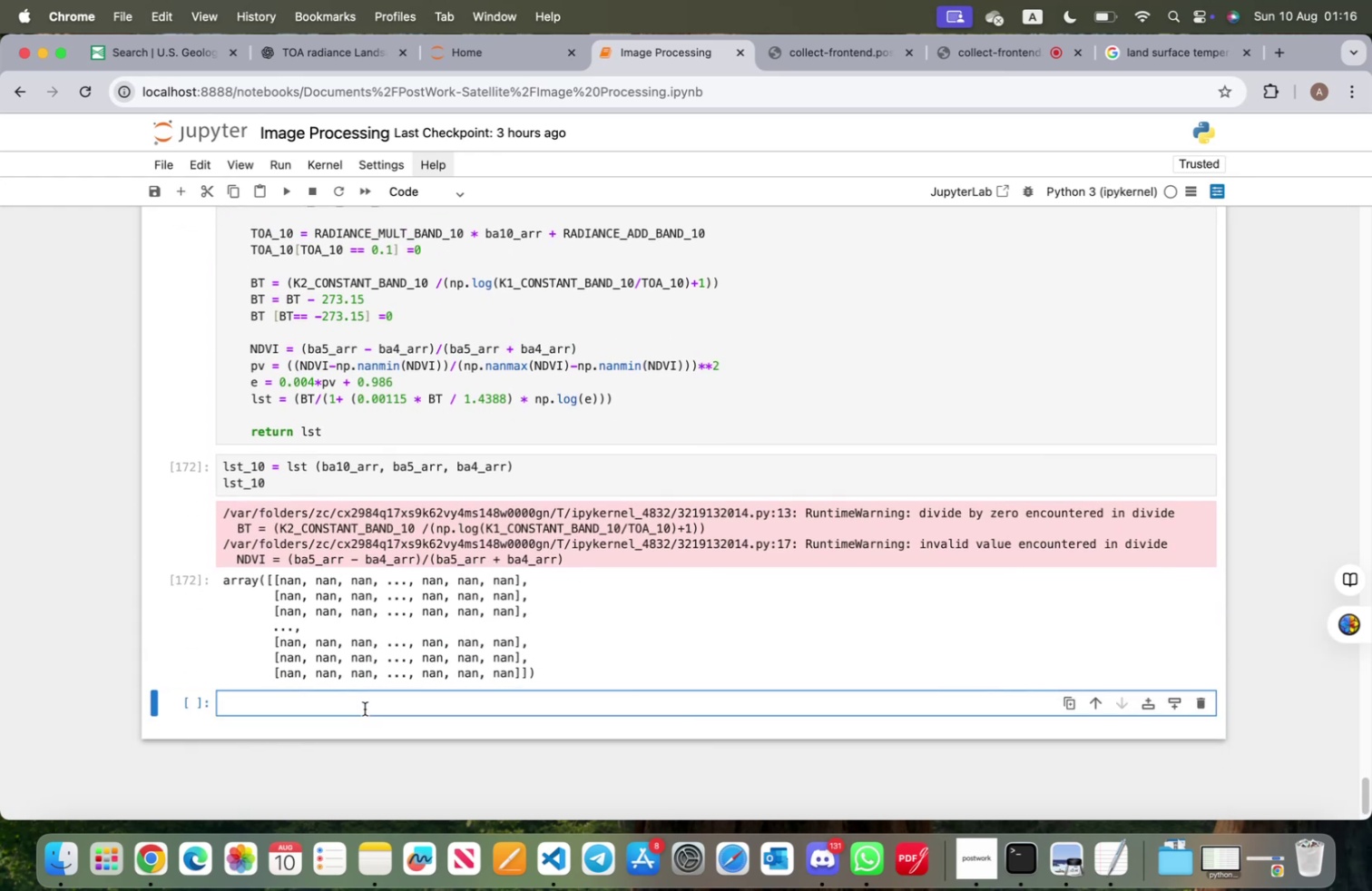 
type(lst_10.)
key(Backspace)
key(Backspace)
type(np.nanmin(lst)
key(Tab)
 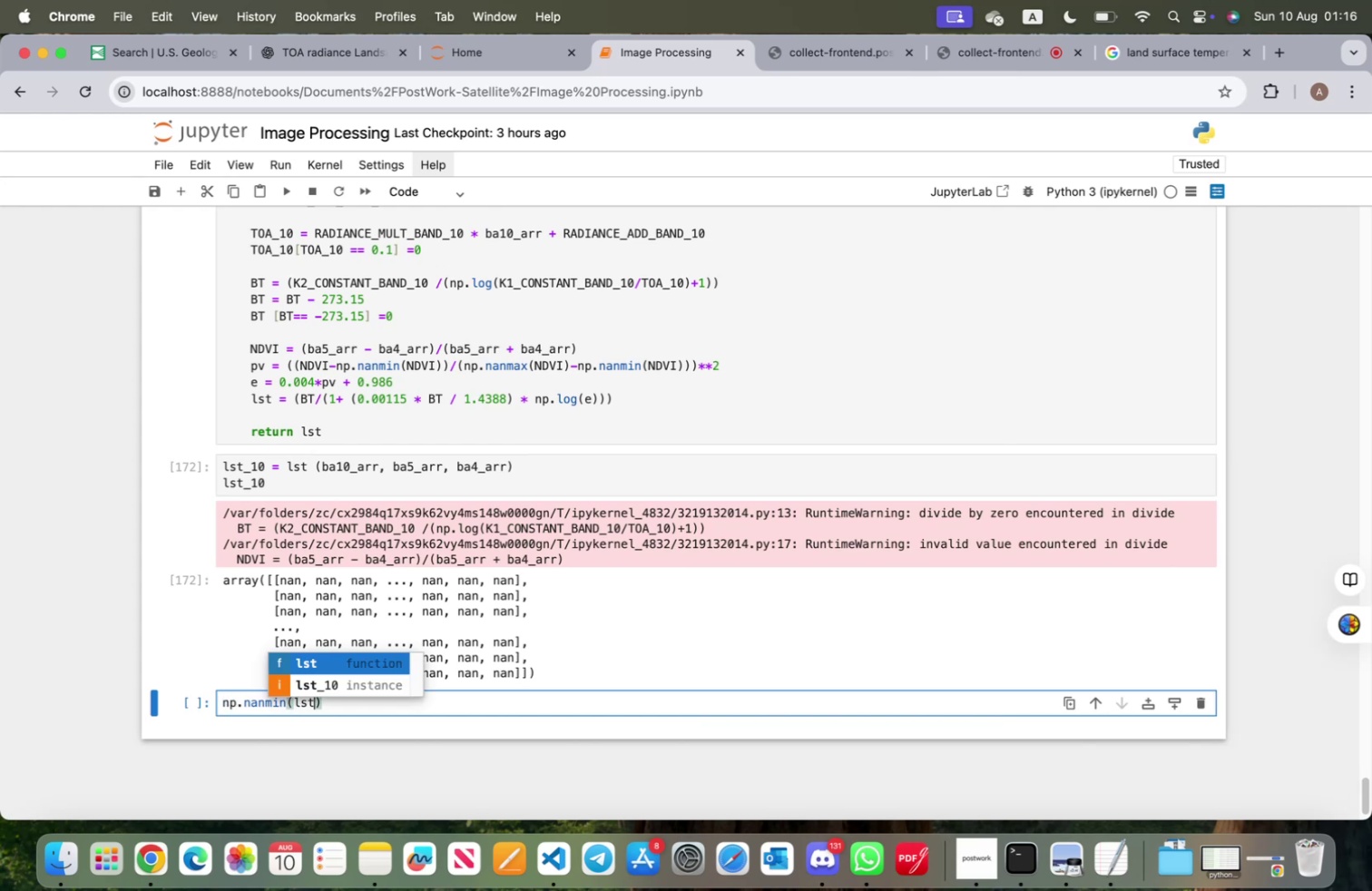 
key(ArrowDown)
 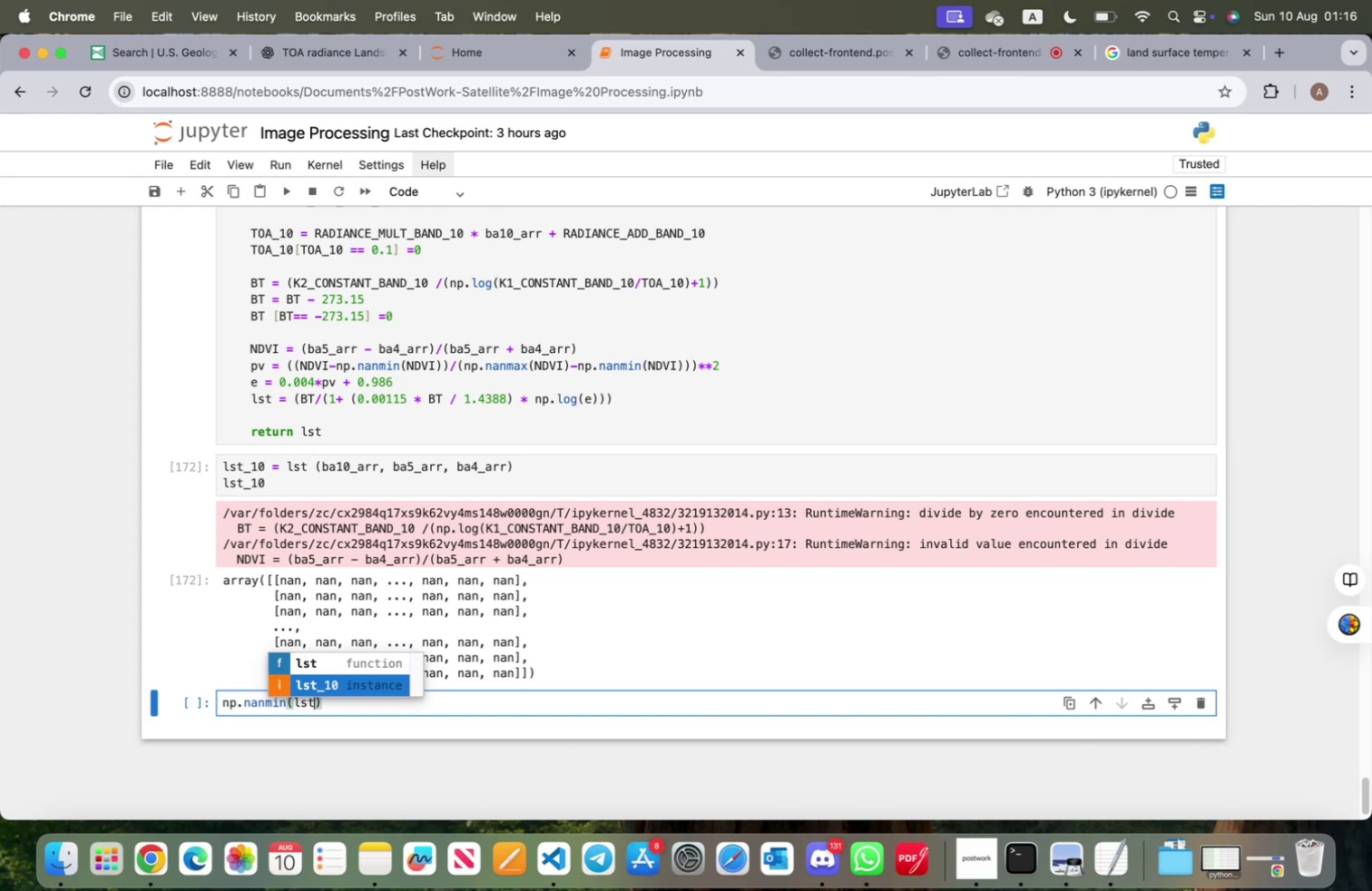 
key(Enter)
 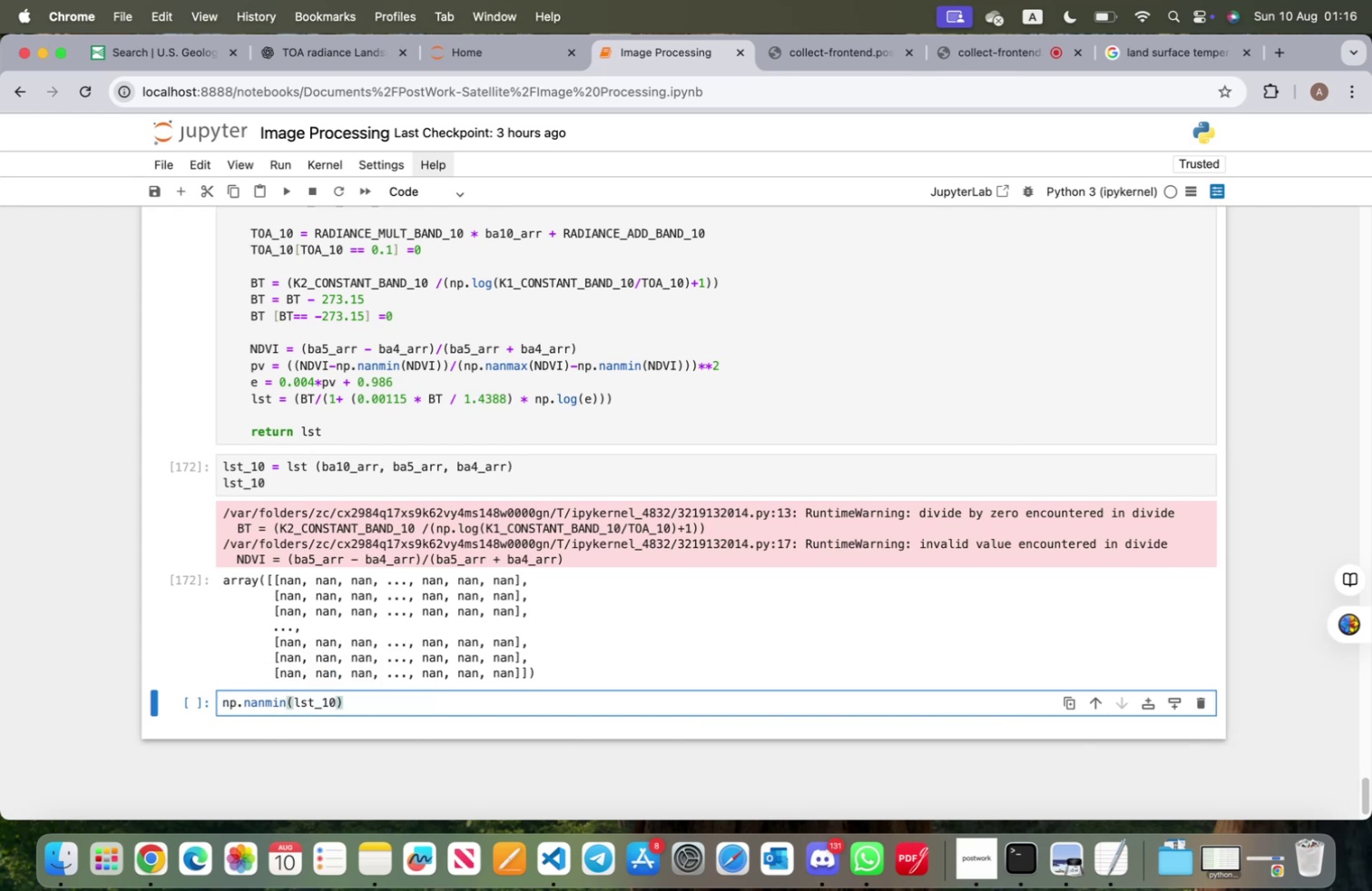 
key(Shift+ShiftRight)
 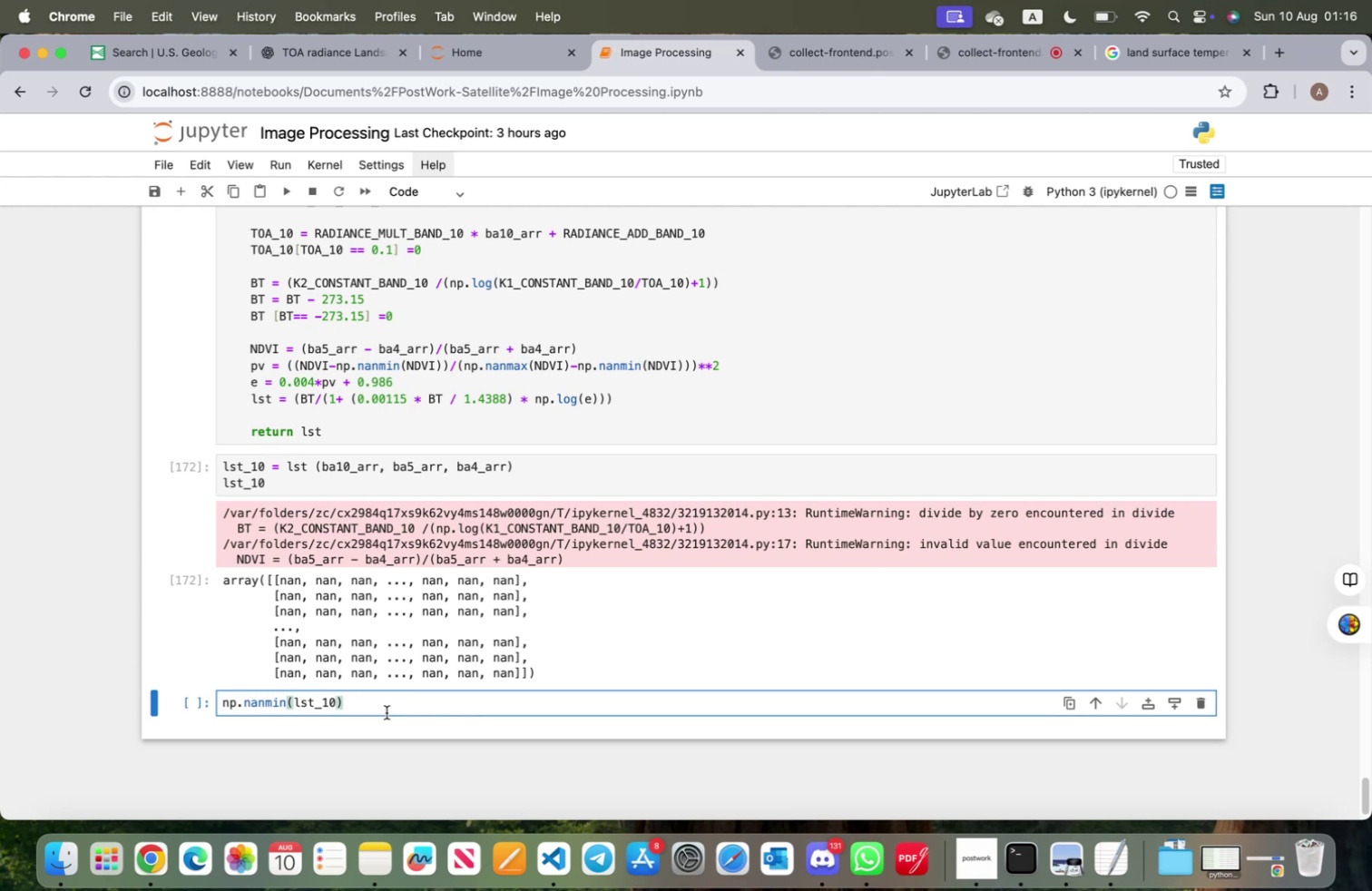 
key(Shift+Enter)
 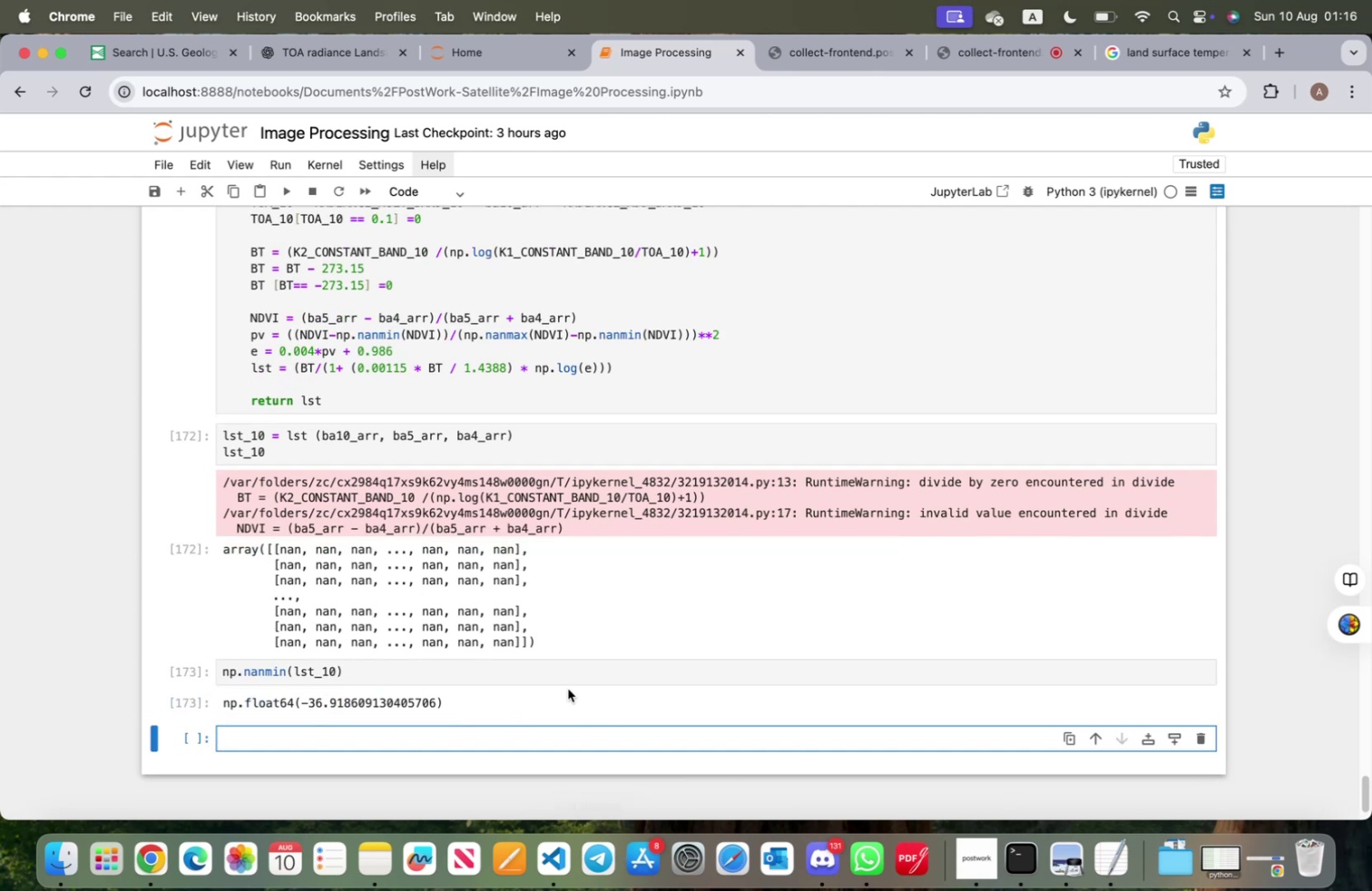 
scroll: coordinate [467, 533], scroll_direction: up, amount: 10.0
 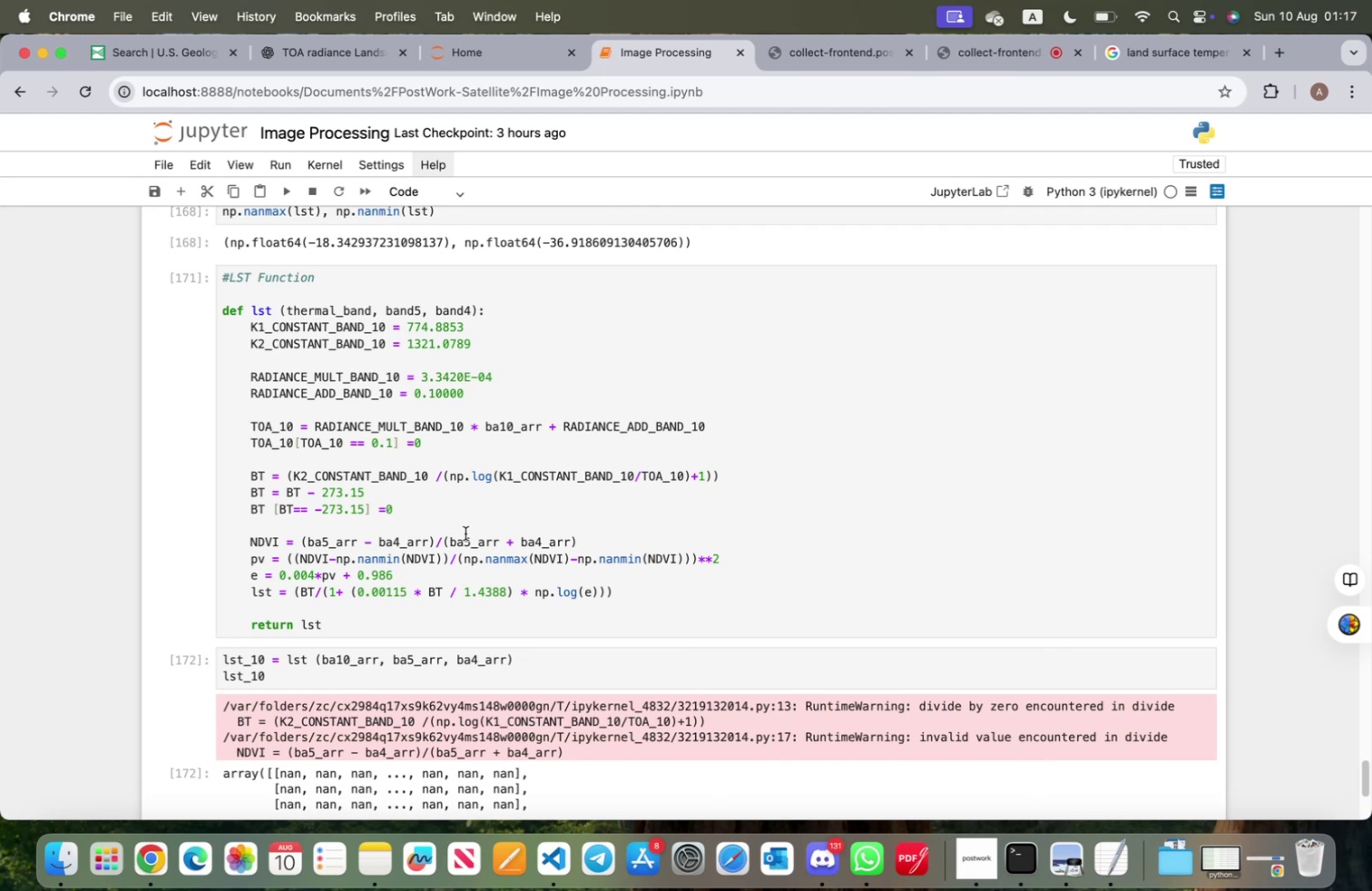 
wait(10.15)
 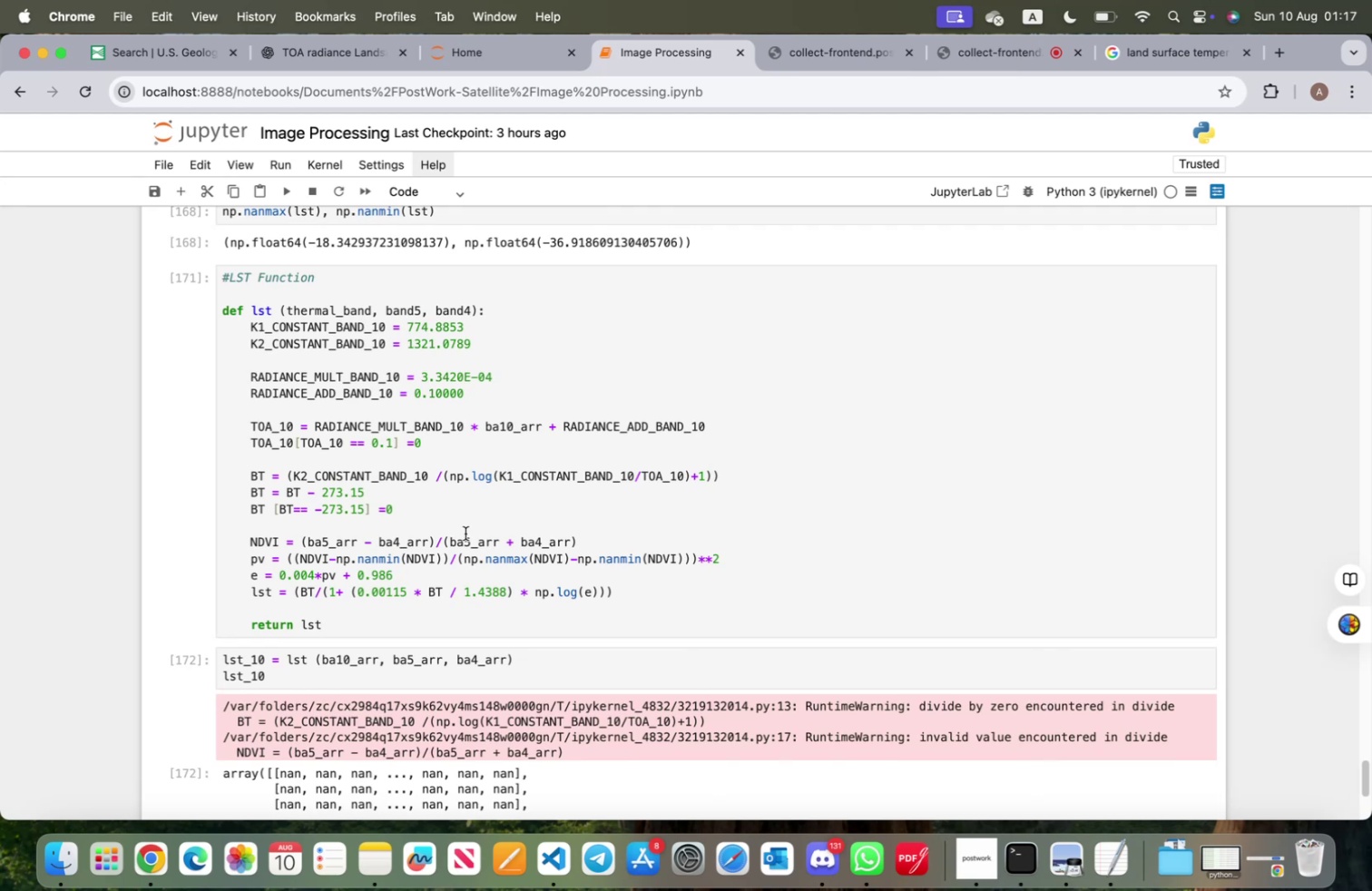 
left_click([1112, 866])
 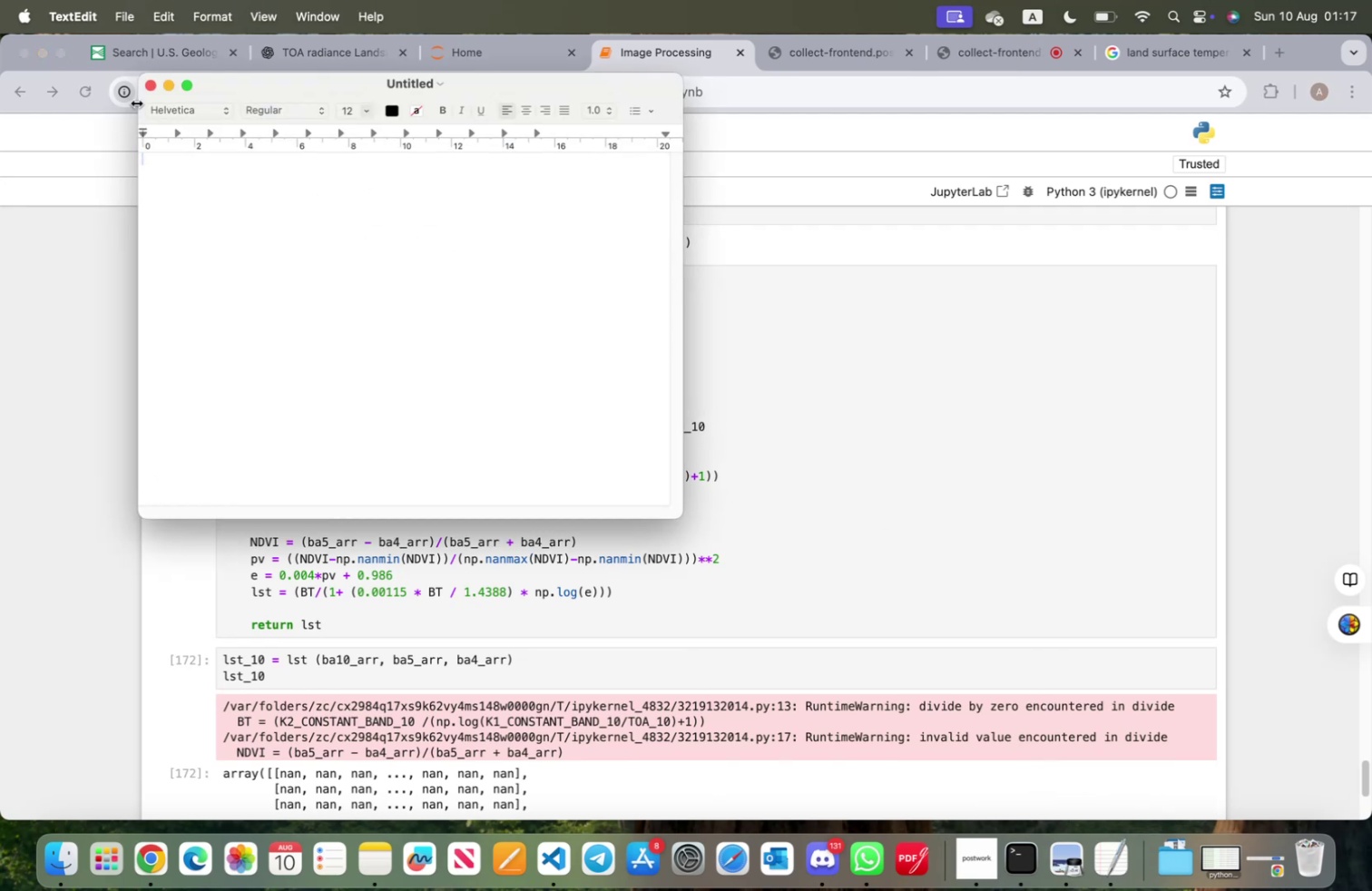 
left_click([147, 89])
 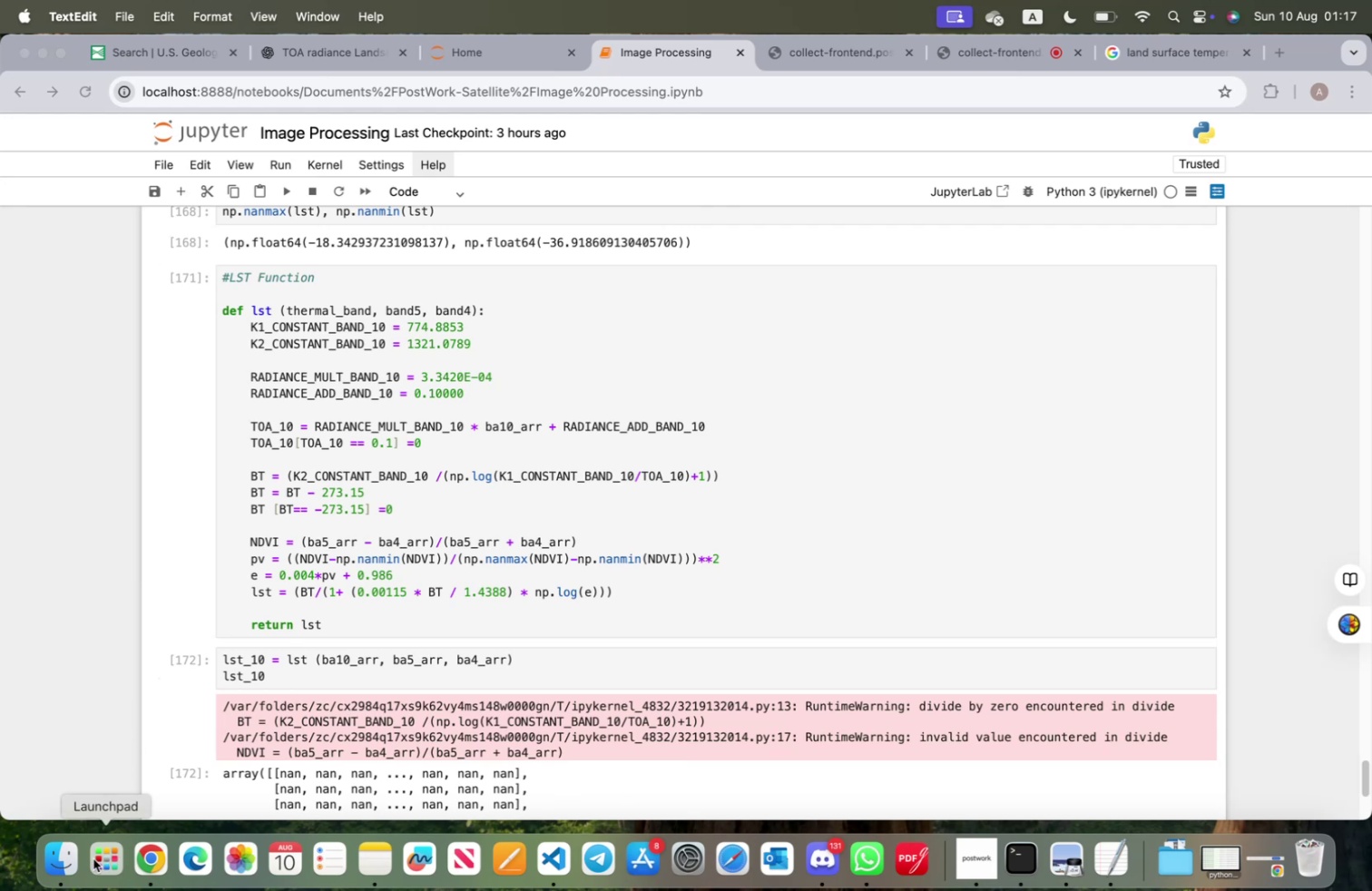 
left_click([69, 857])
 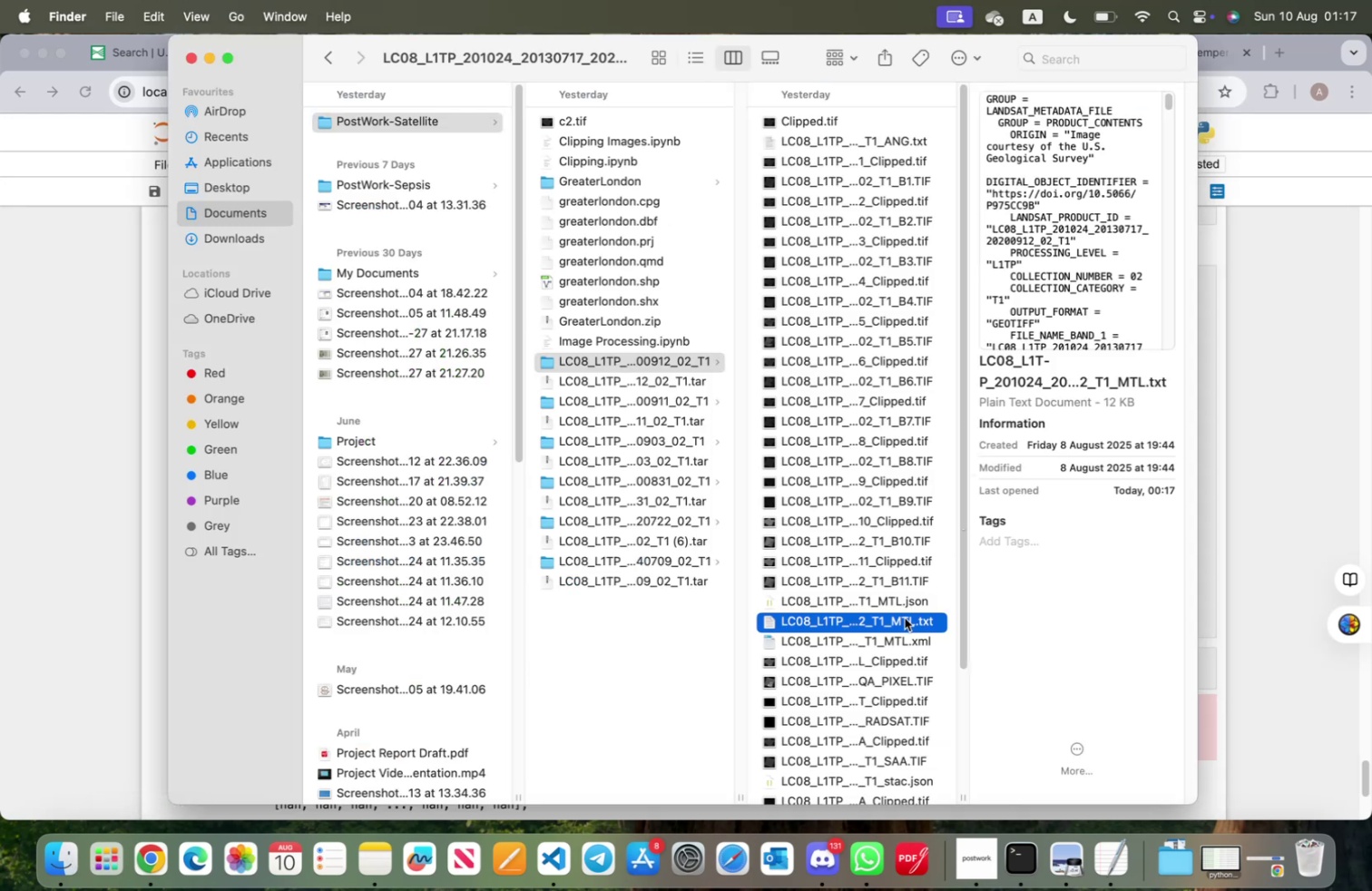 
double_click([904, 618])
 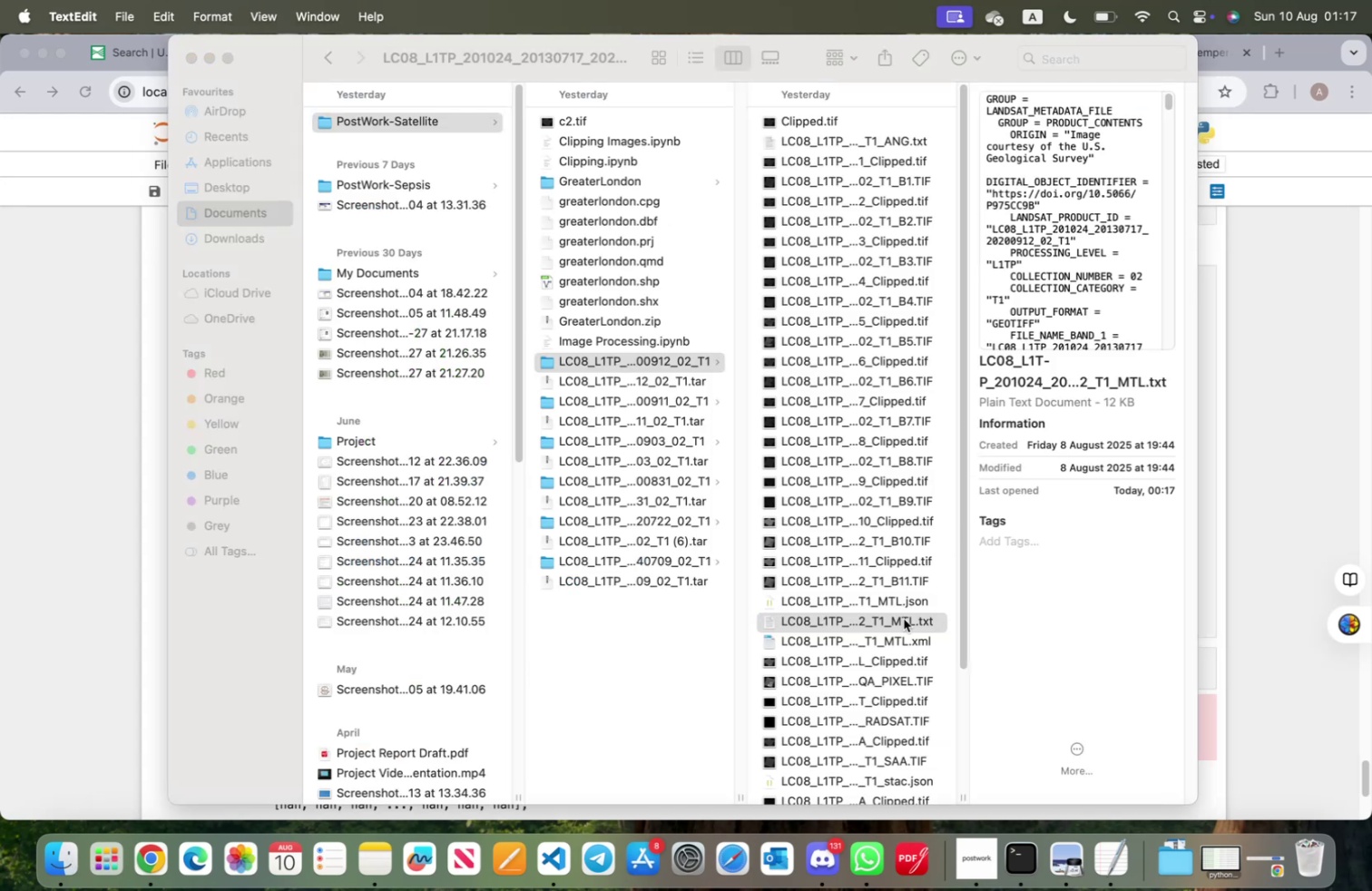 
triple_click([904, 619])
 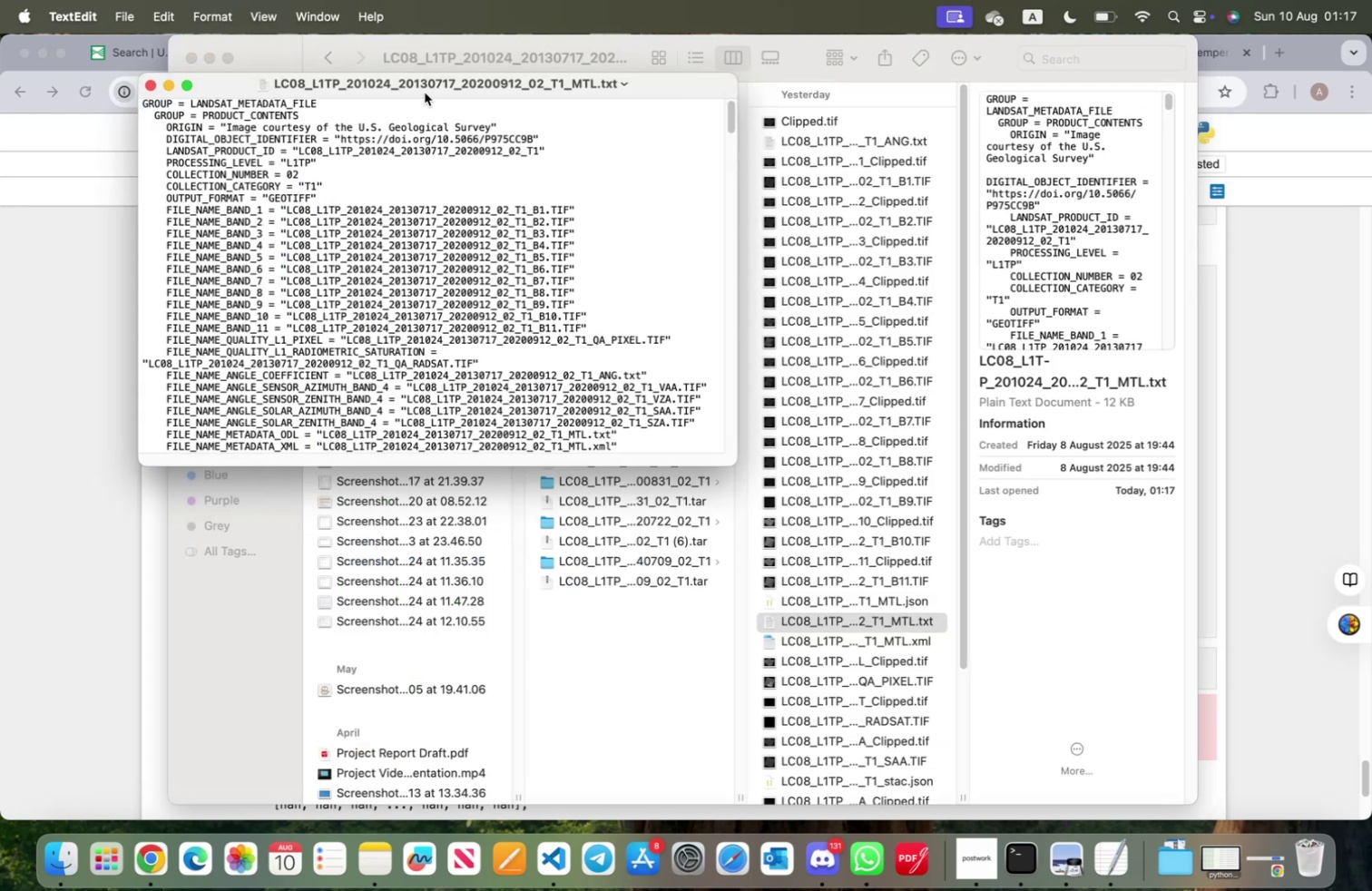 
left_click_drag(start_coordinate=[425, 89], to_coordinate=[708, 122])
 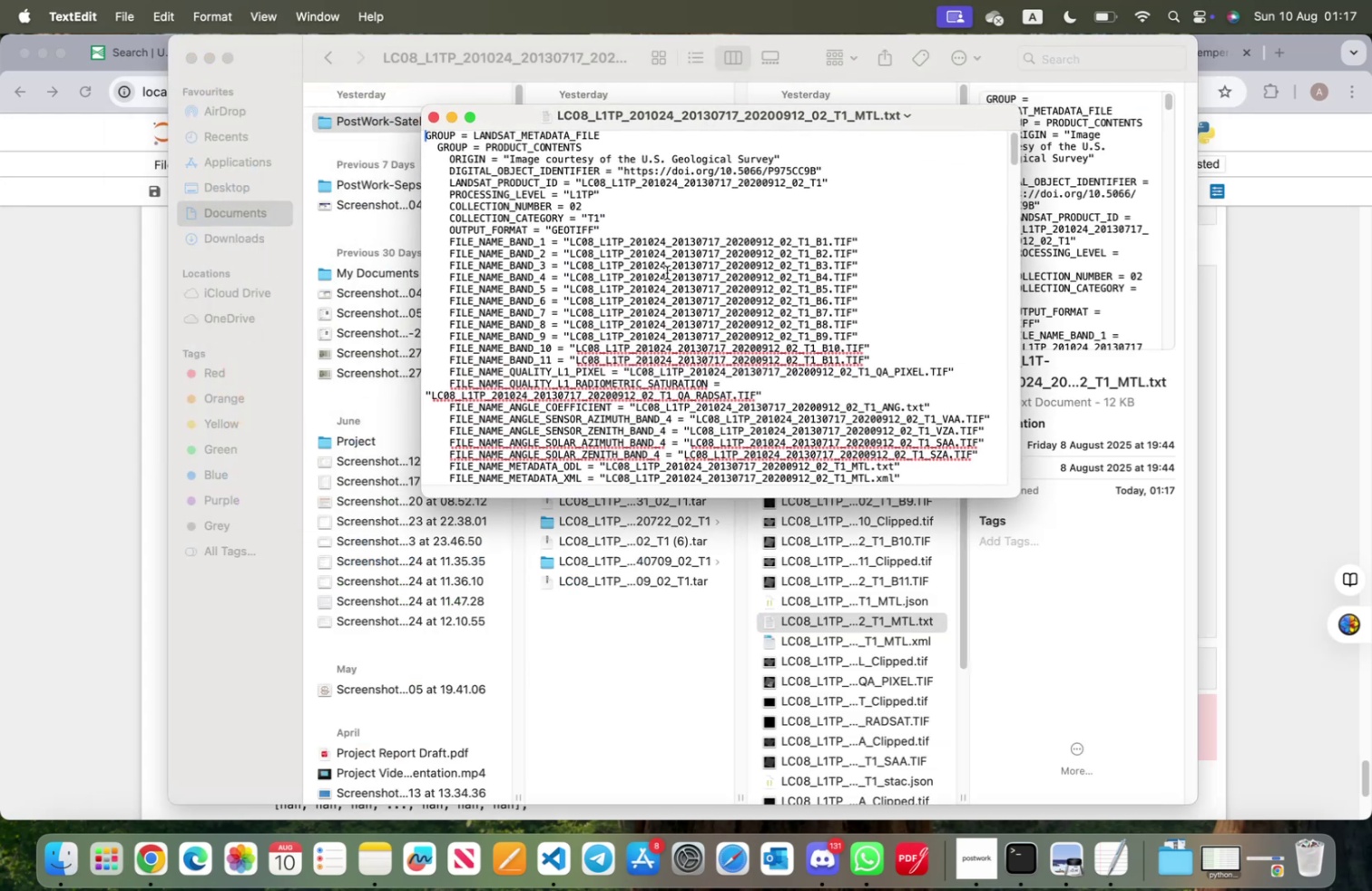 
scroll: coordinate [638, 307], scroll_direction: down, amount: 204.0
 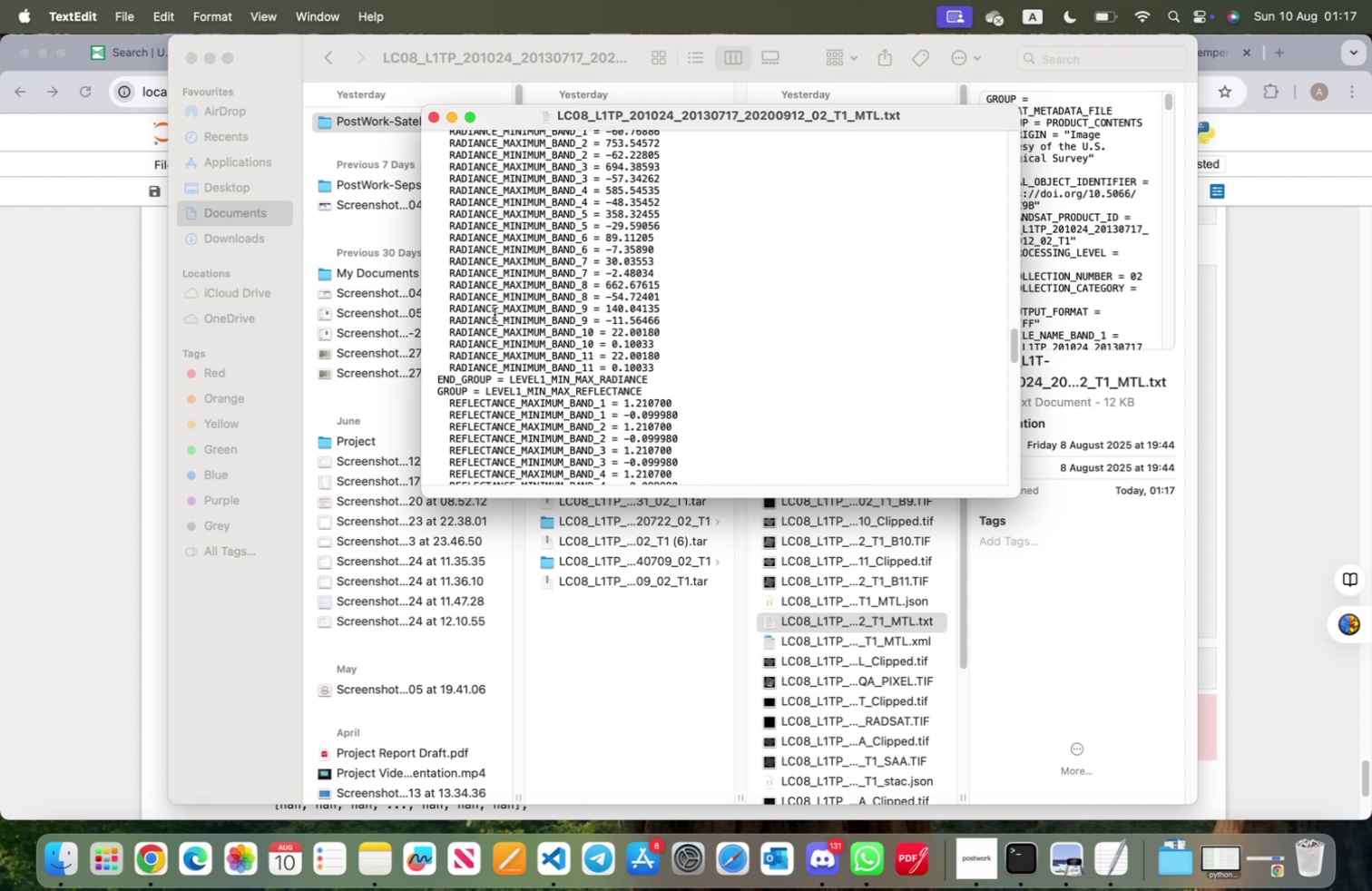 
wait(8.75)
 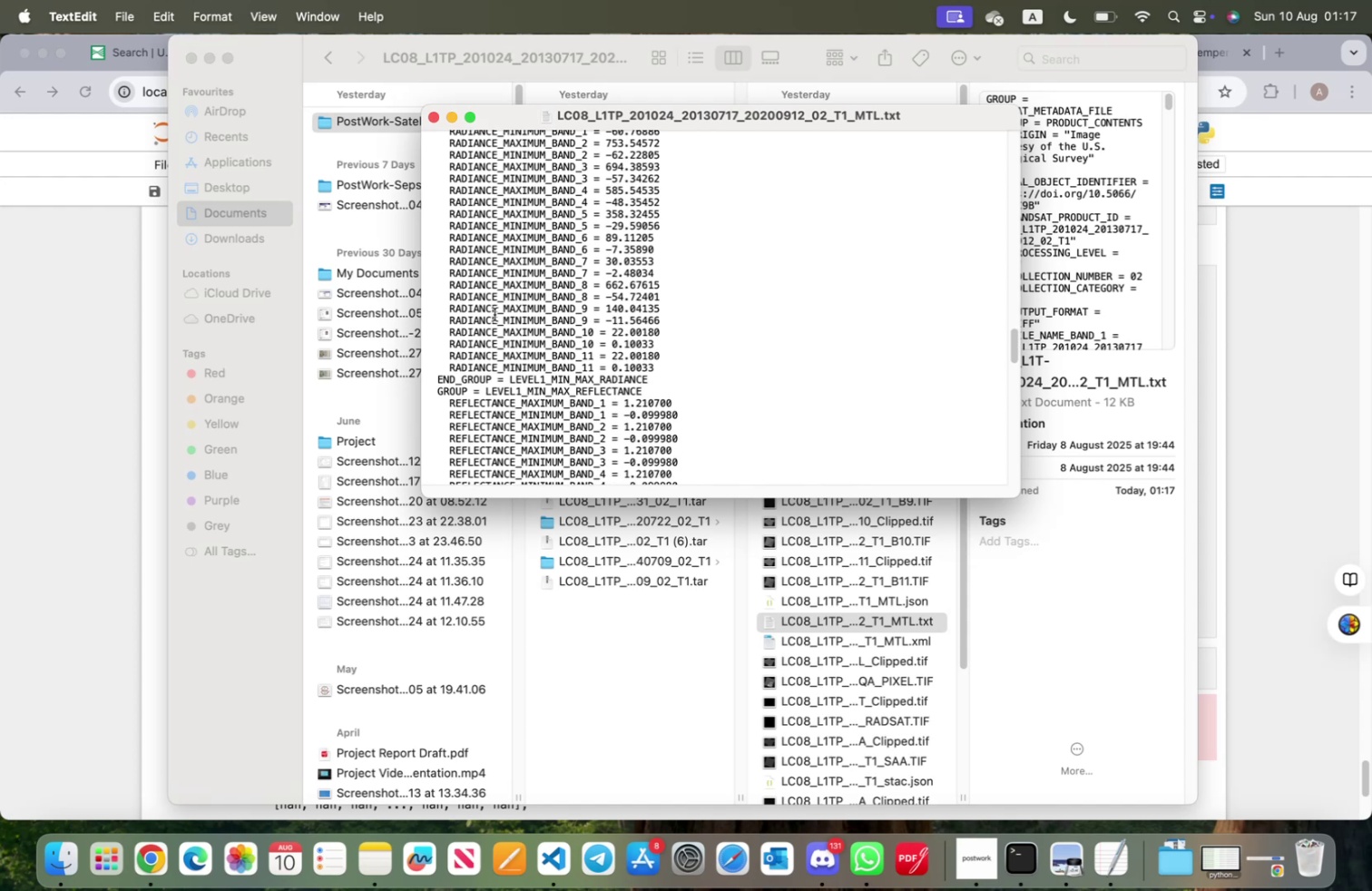 
left_click_drag(start_coordinate=[447, 351], to_coordinate=[669, 353])
 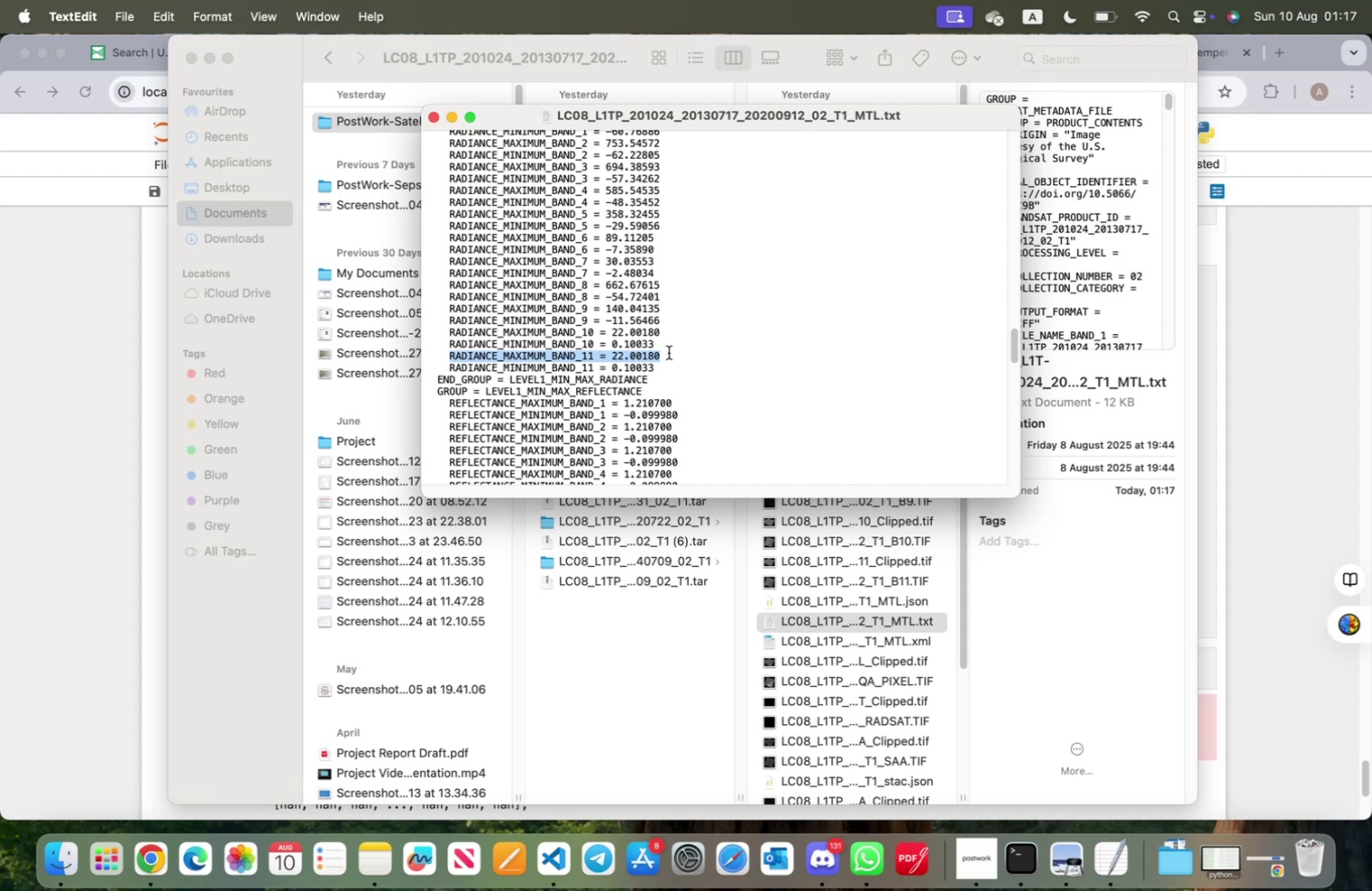 
wait(6.09)
 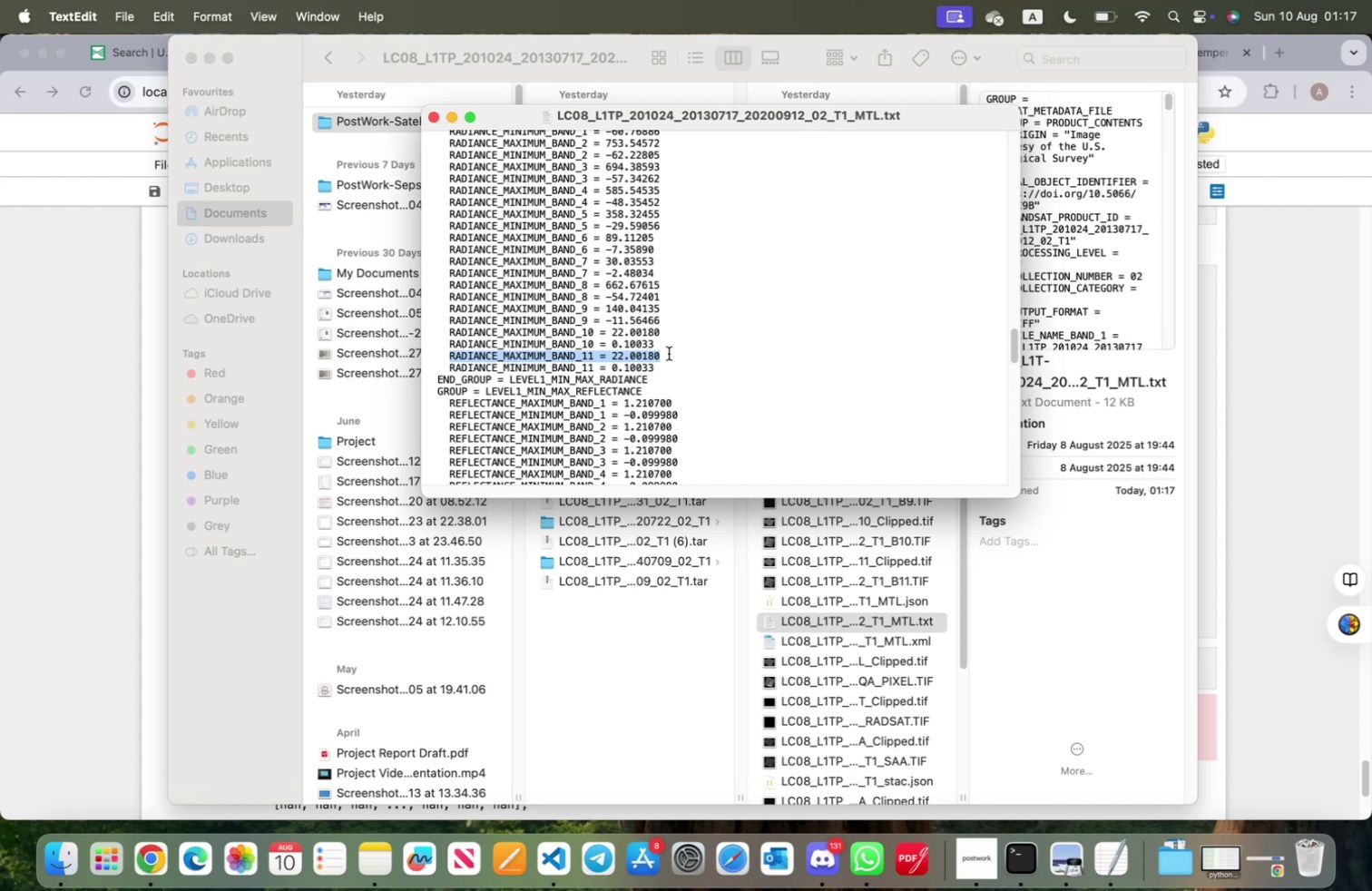 
scroll: coordinate [666, 350], scroll_direction: down, amount: 123.0
 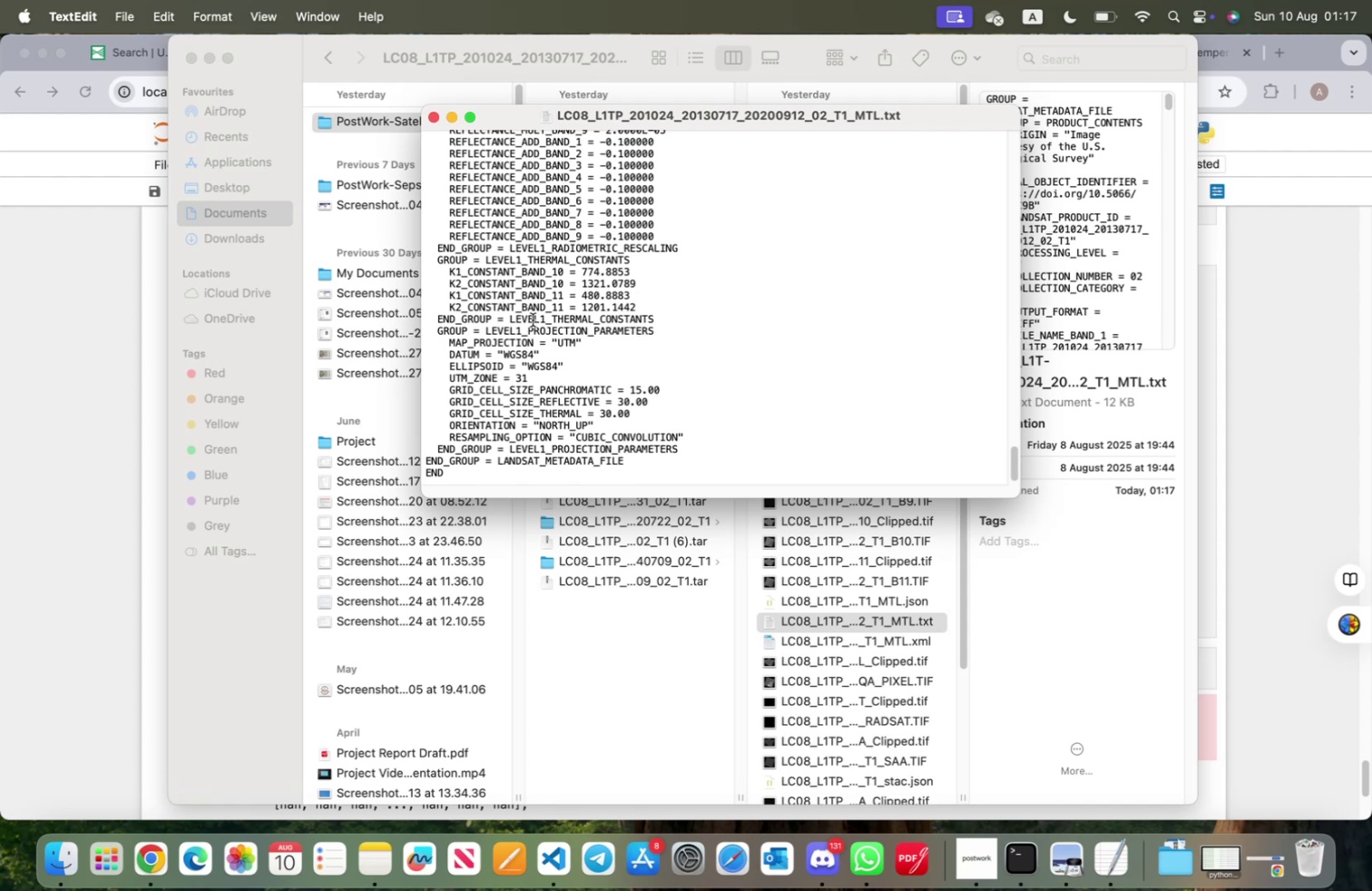 
wait(5.93)
 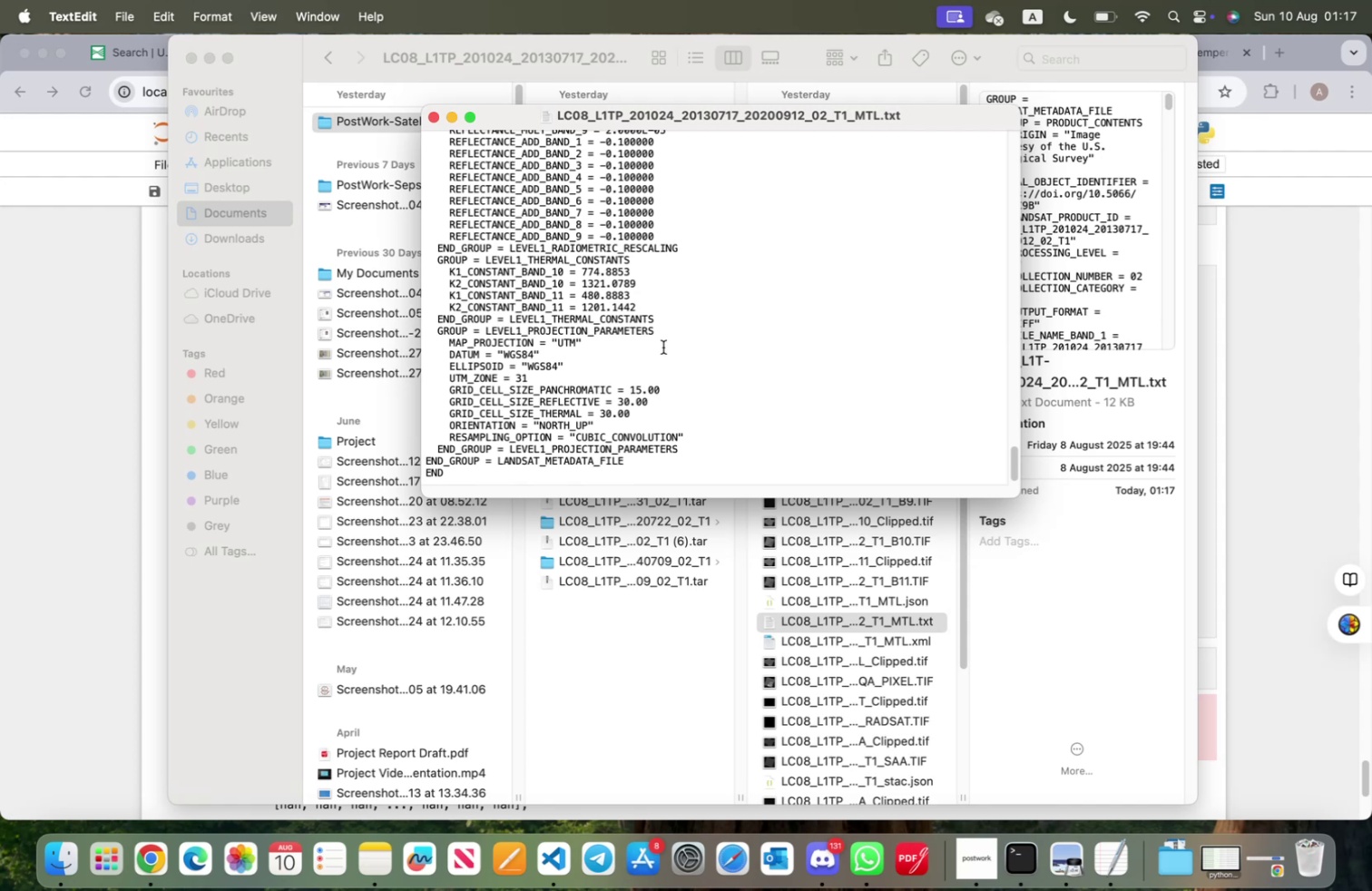 
left_click_drag(start_coordinate=[449, 295], to_coordinate=[633, 310])
 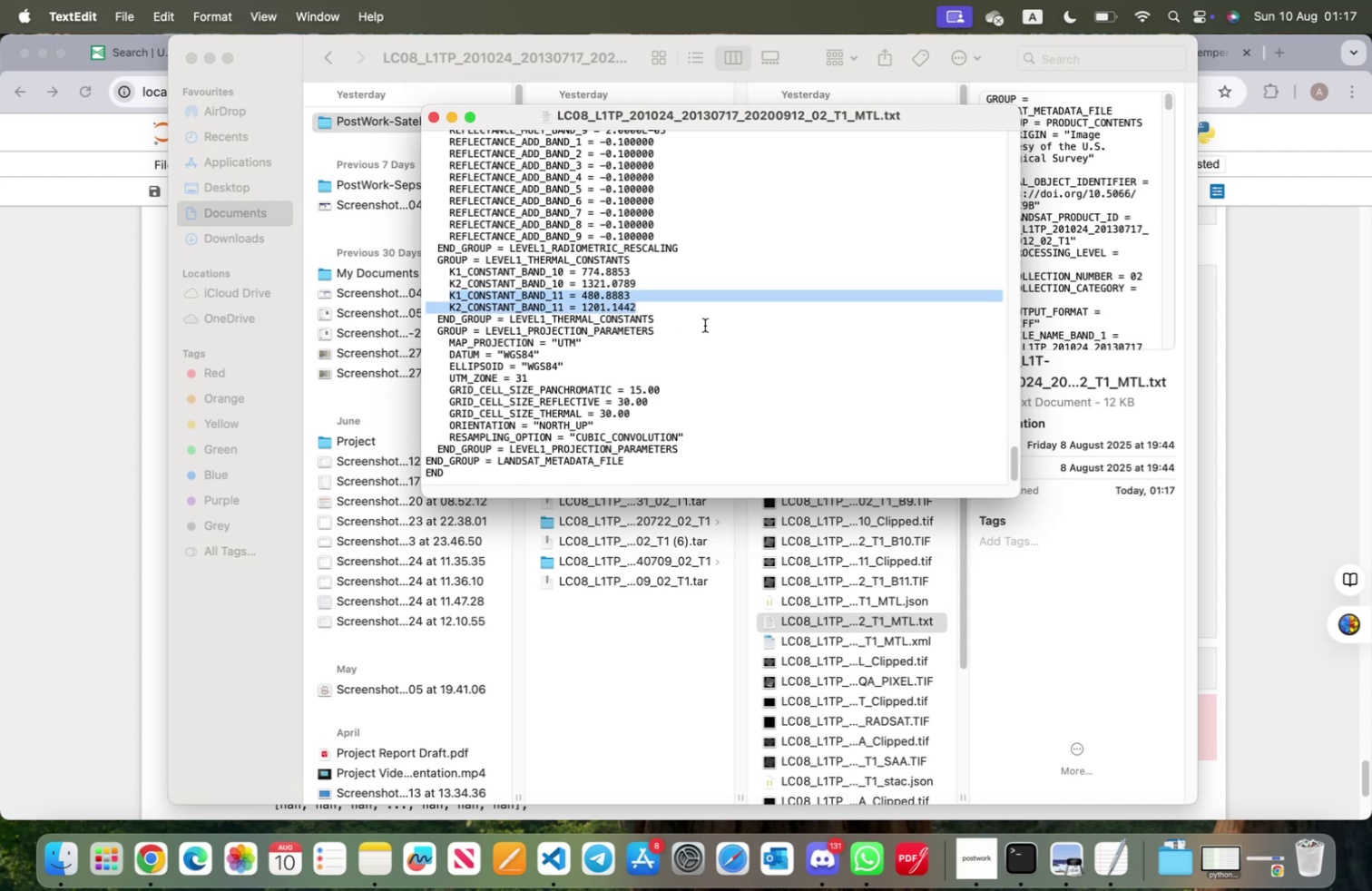 
key(Meta+C)
 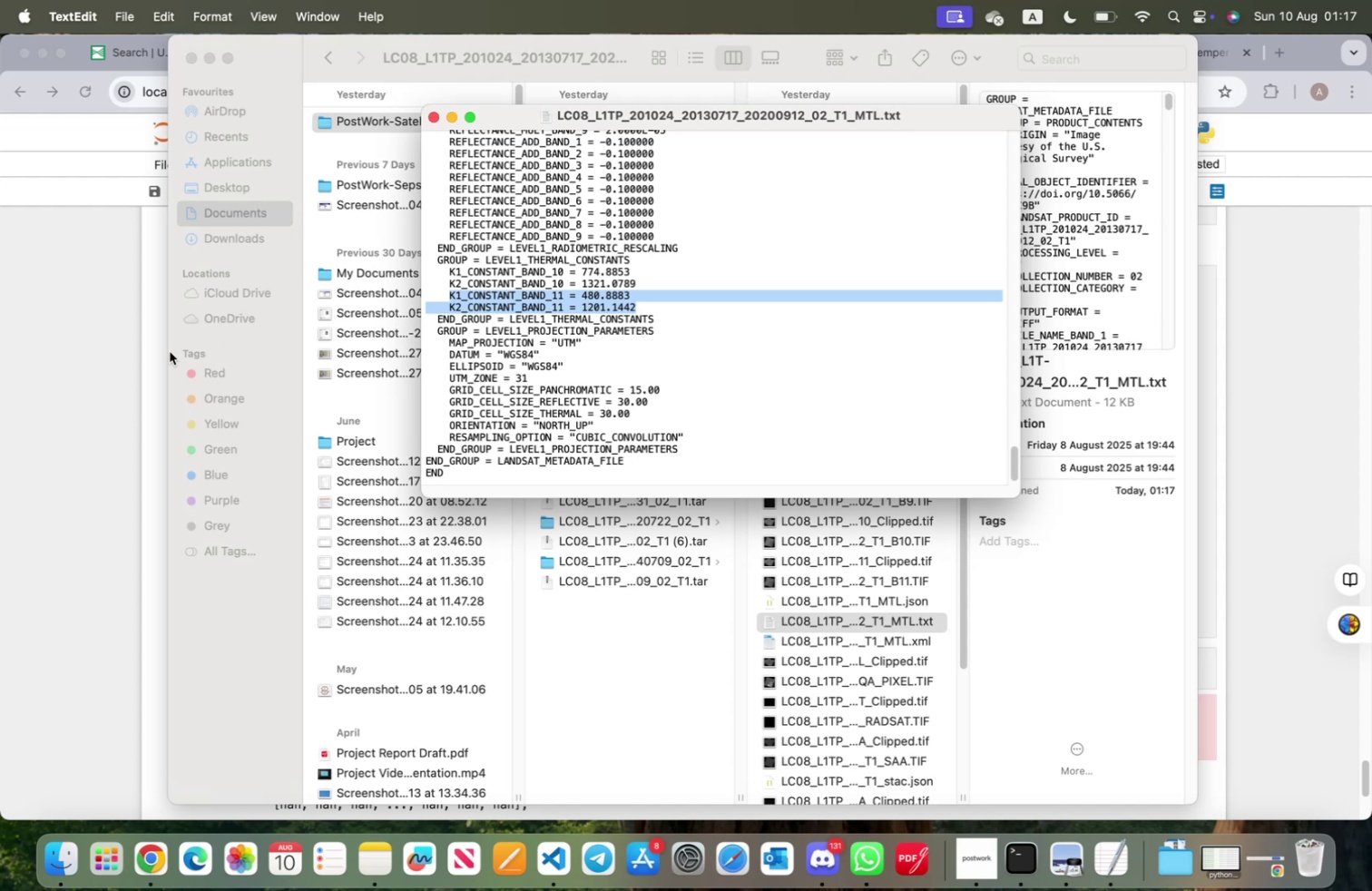 
left_click([162, 355])
 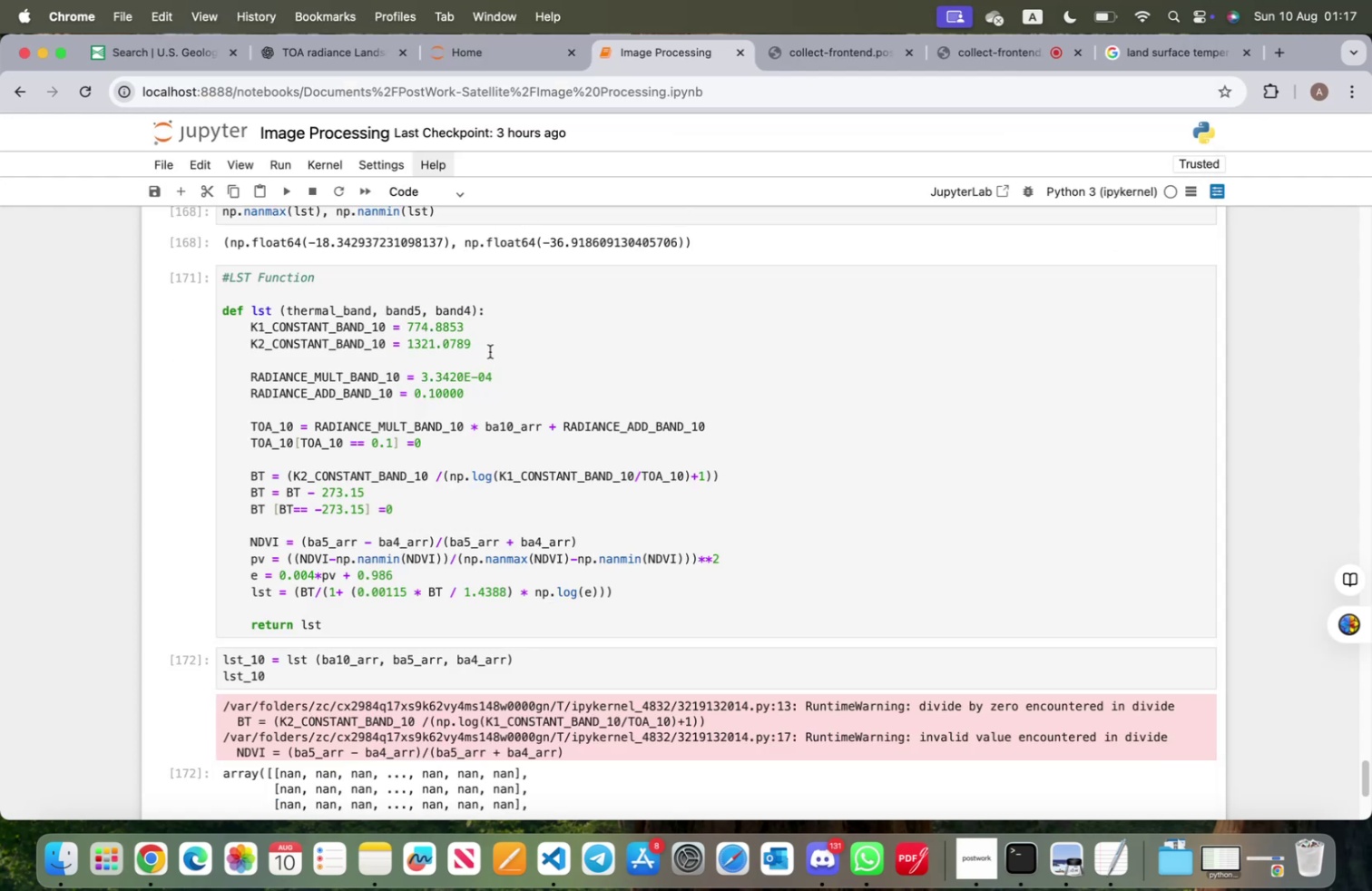 
left_click([491, 348])
 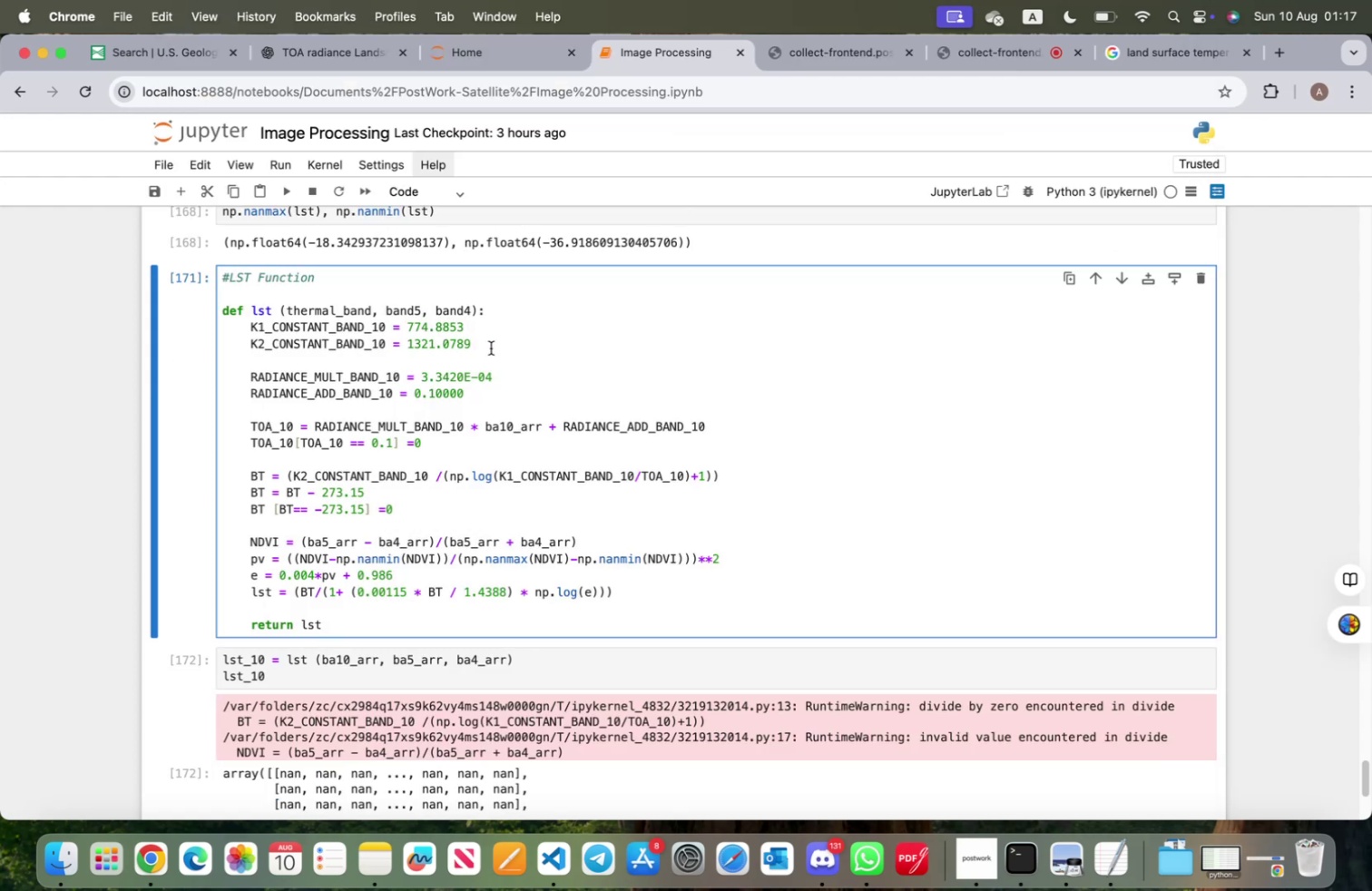 
key(Enter)
 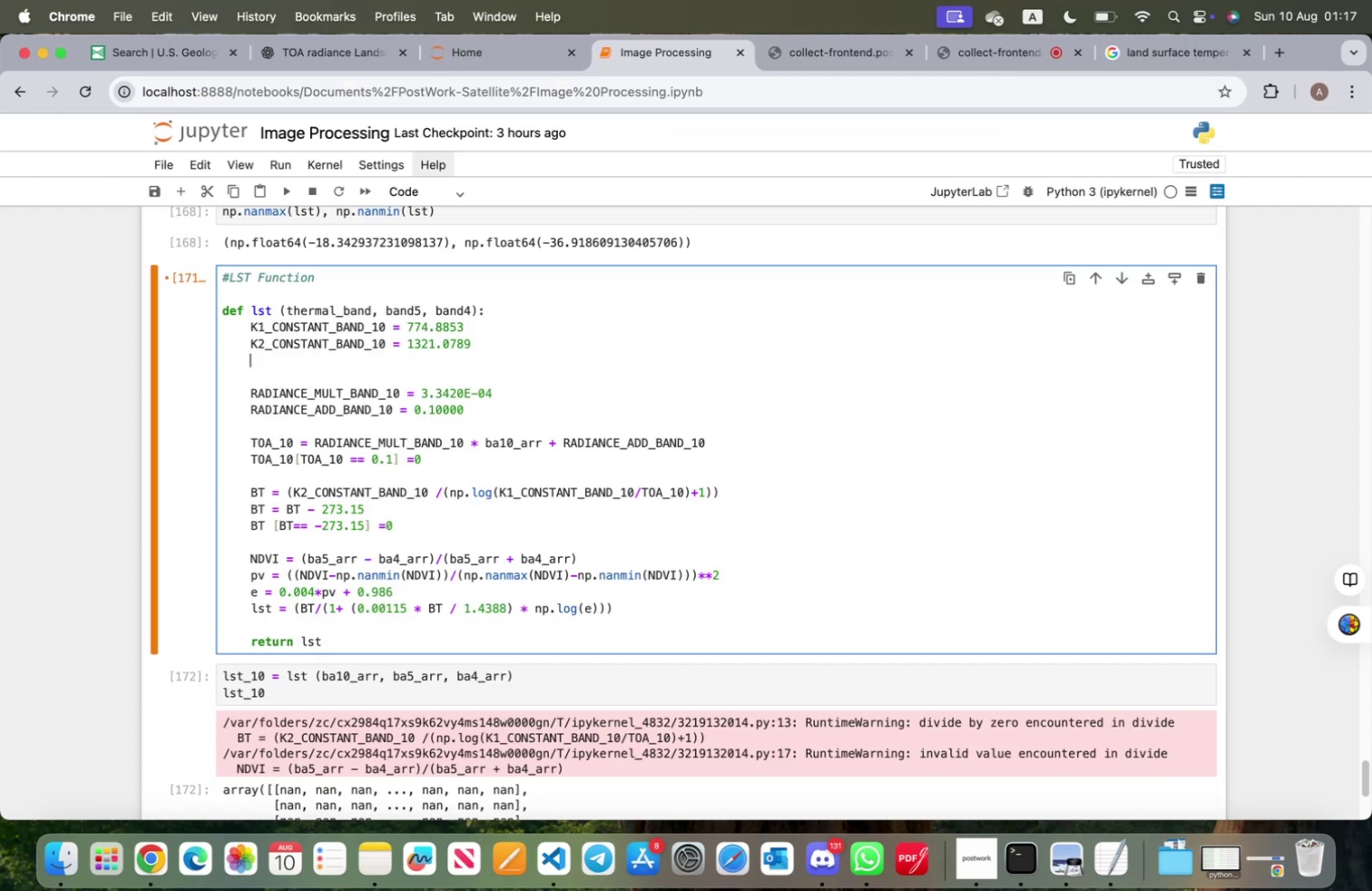 
key(Enter)
 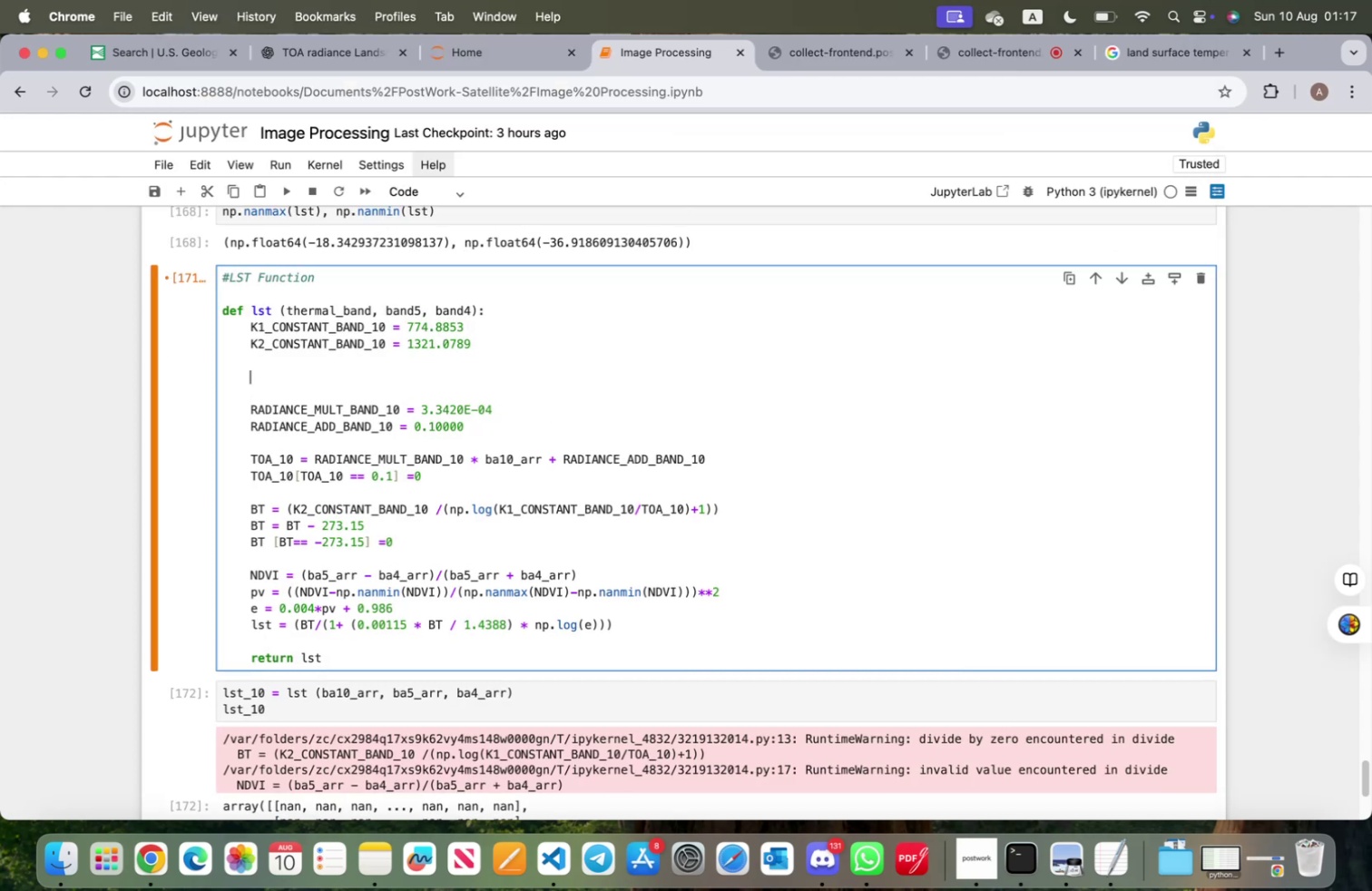 
key(Meta+V)
 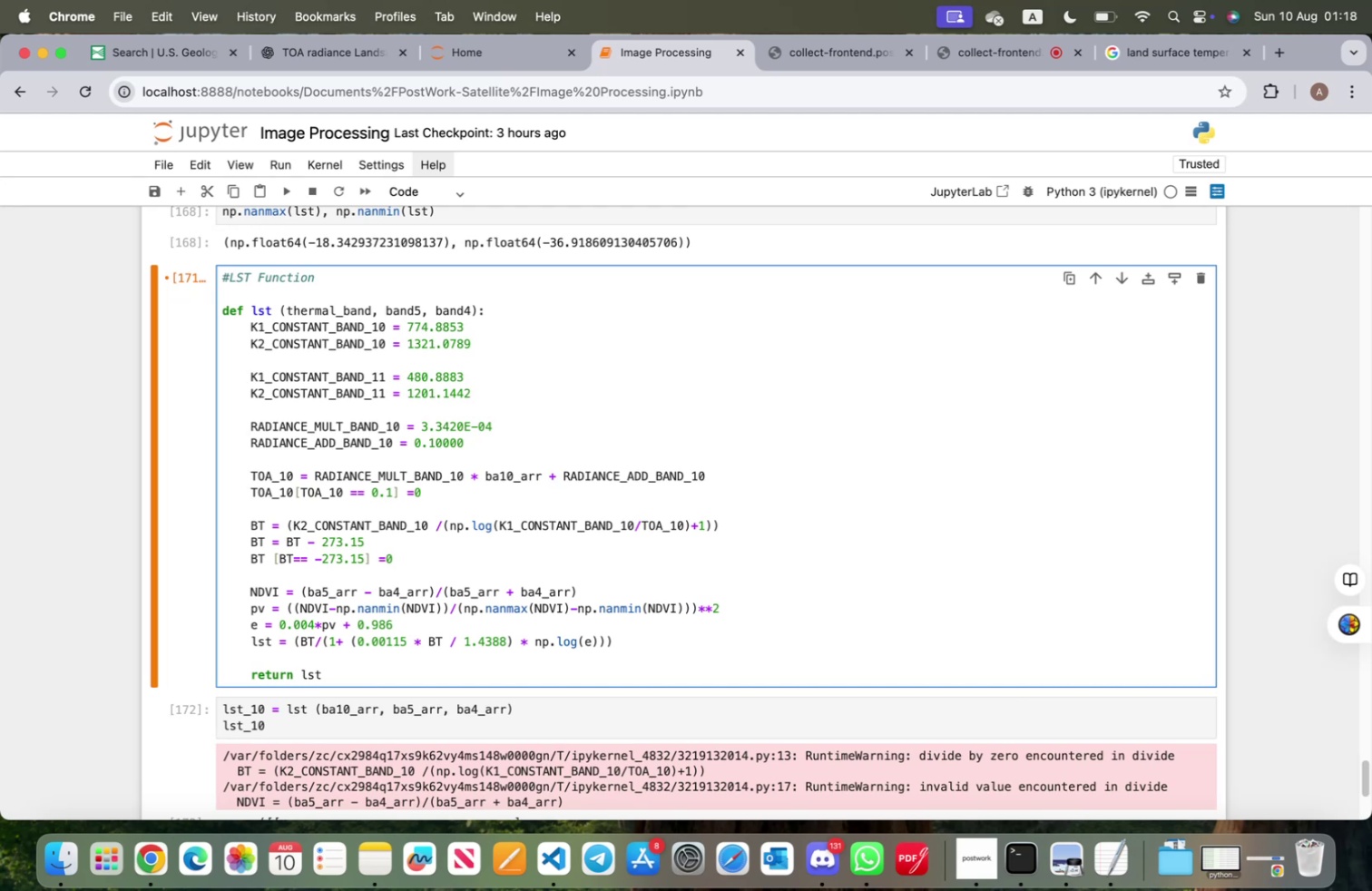 
wait(9.4)
 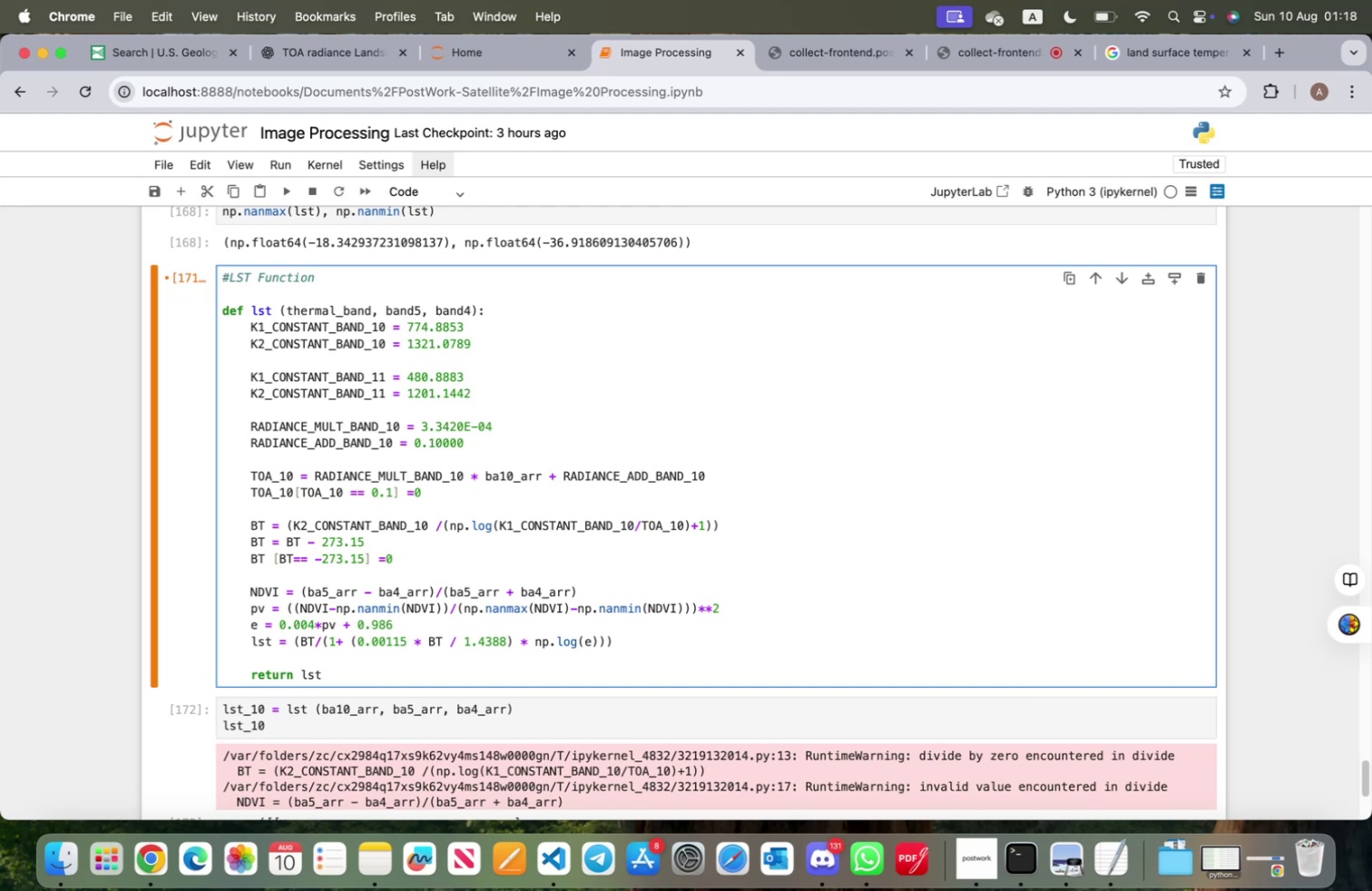 
left_click([631, 526])
 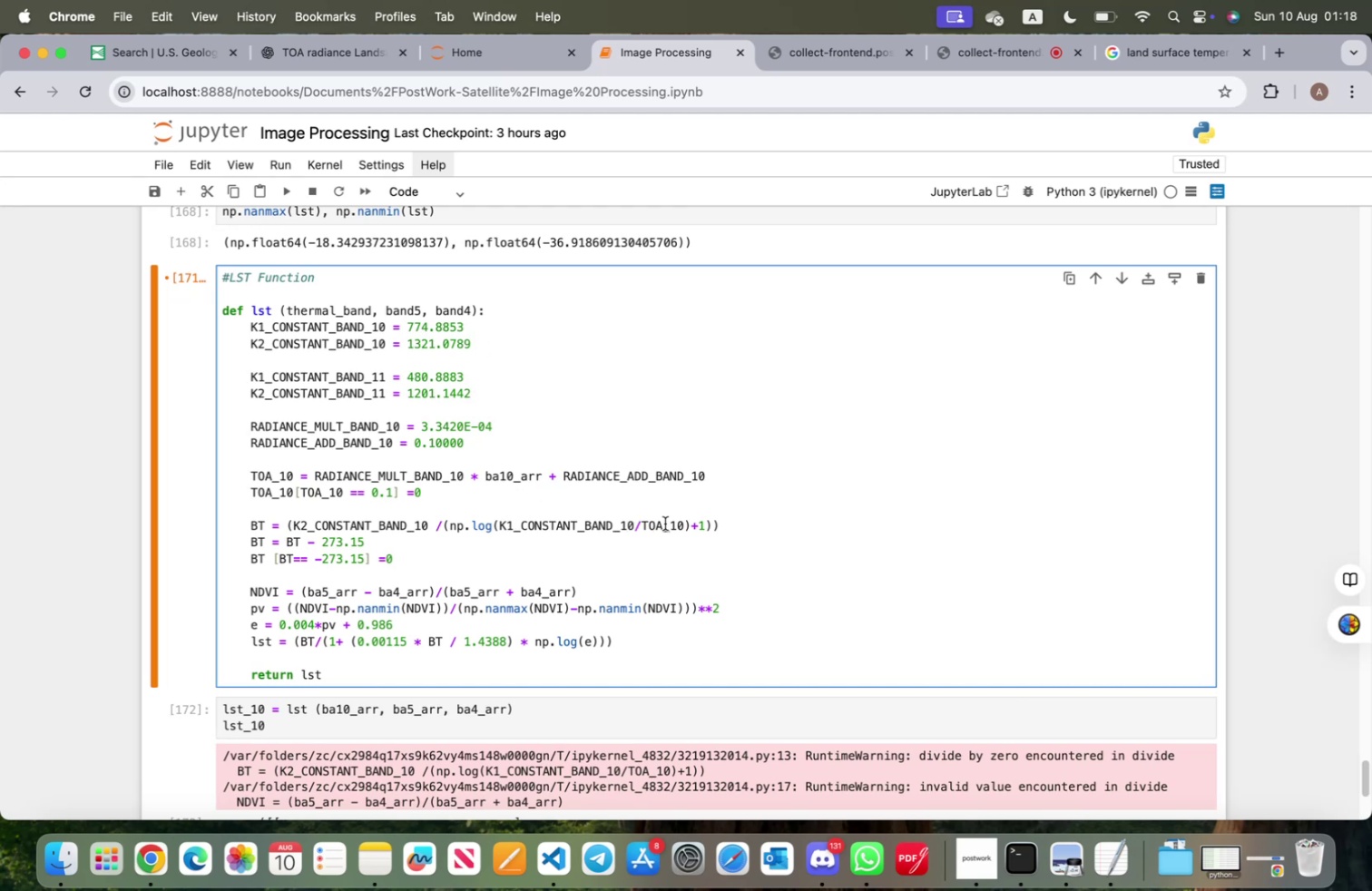 
key(ArrowRight)
 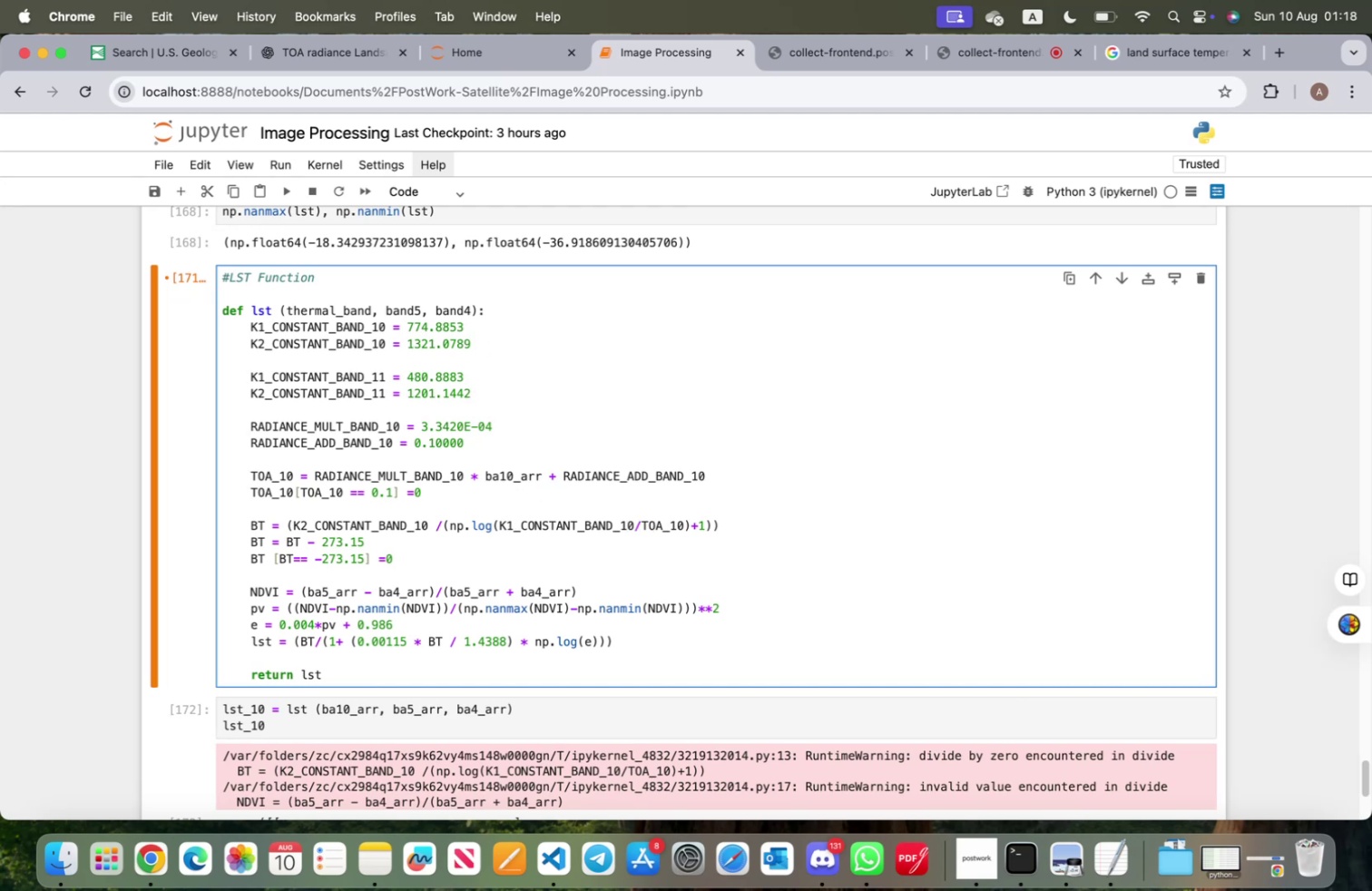 
key(Backspace)
 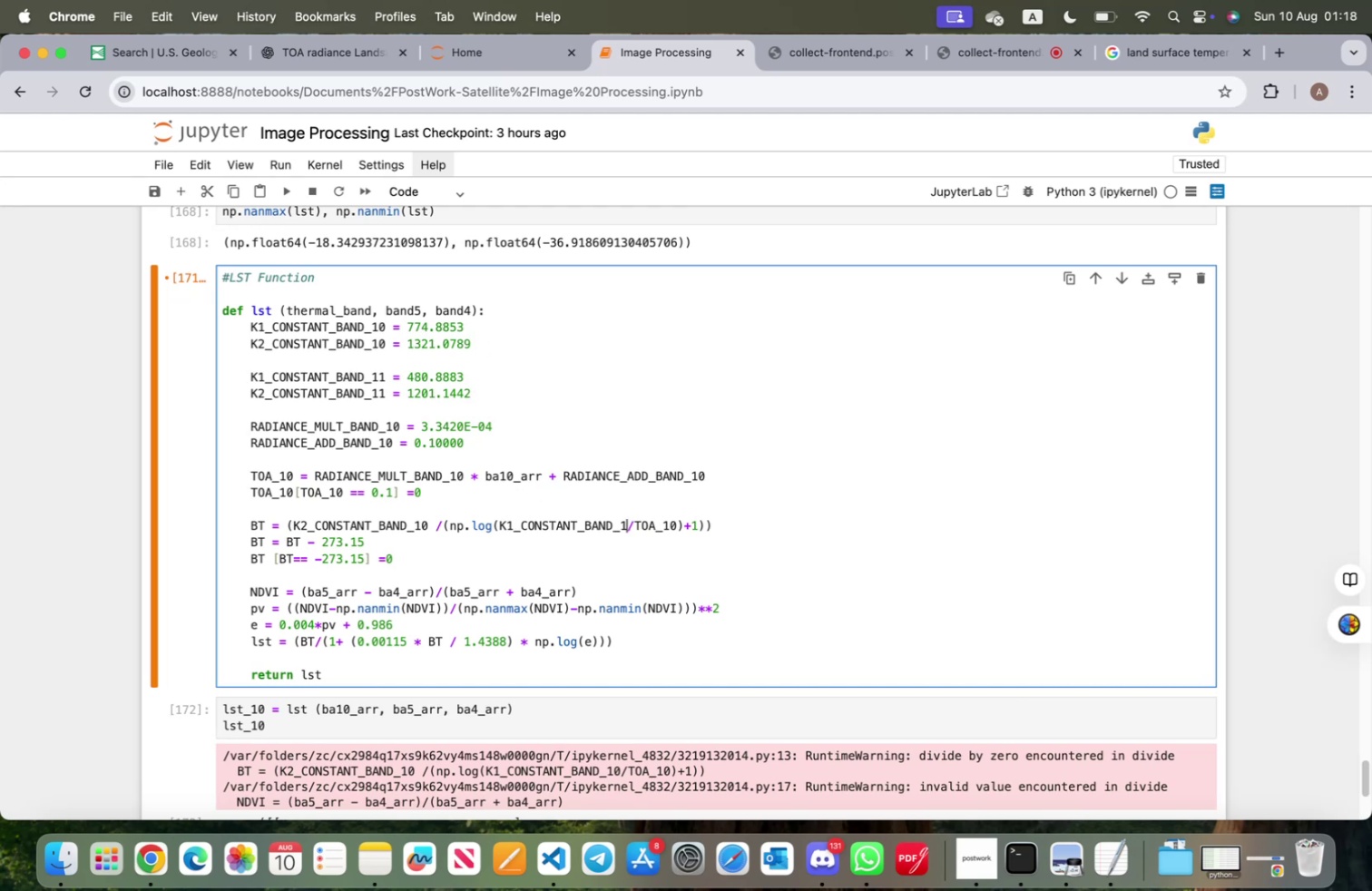 
key(1)
 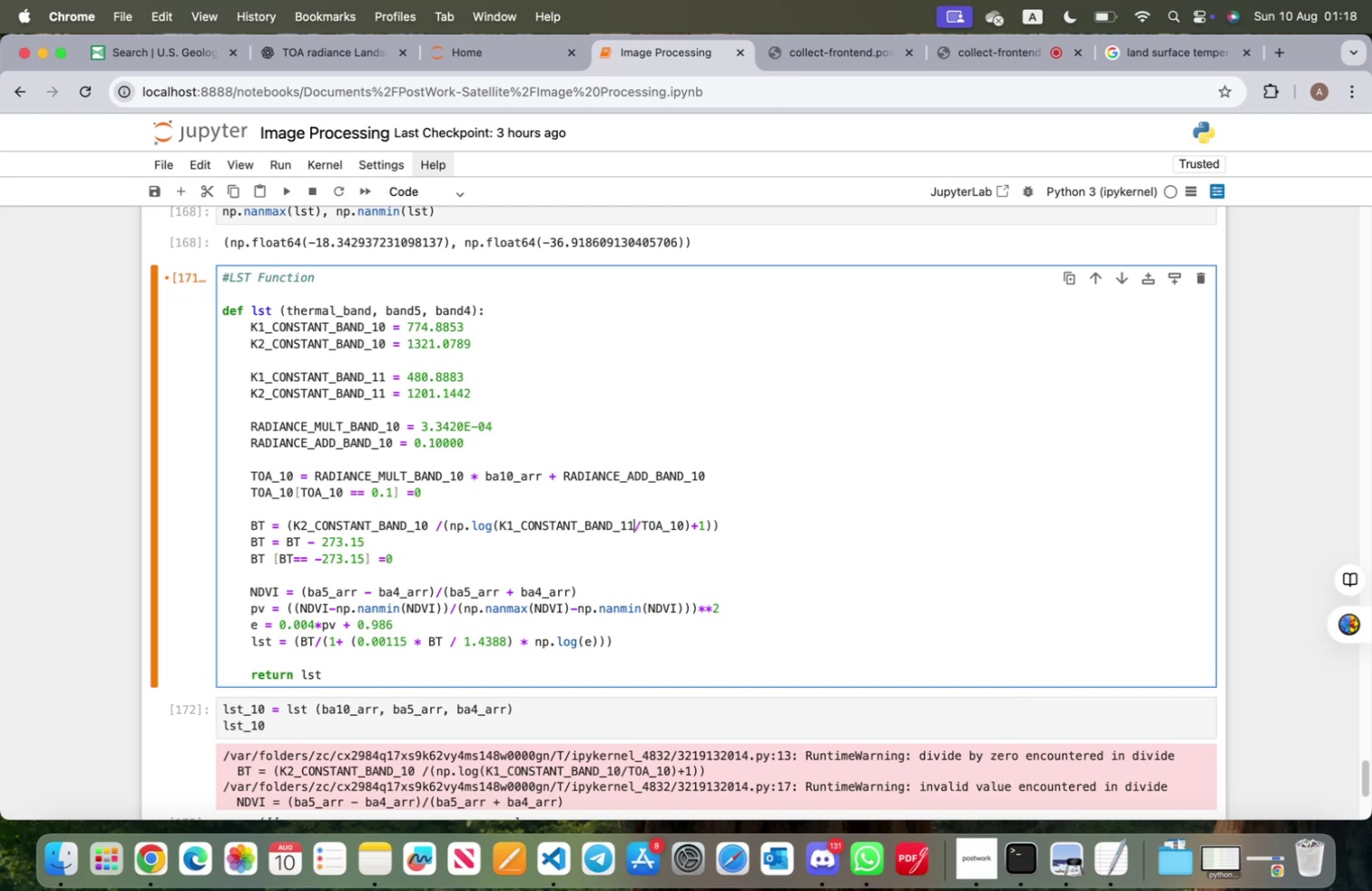 
hold_key(key=ArrowLeft, duration=1.51)
 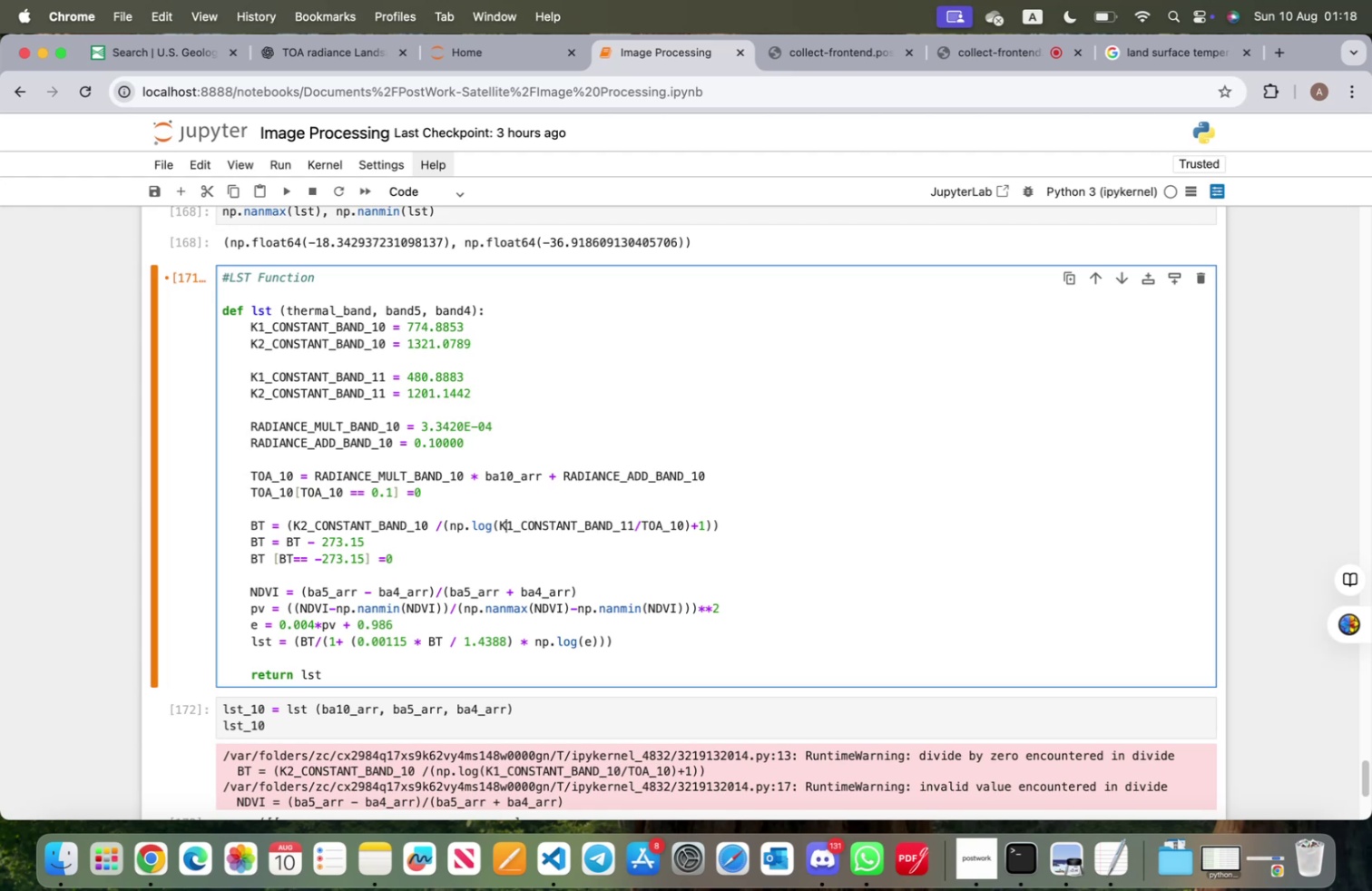 
hold_key(key=ArrowLeft, duration=1.21)
 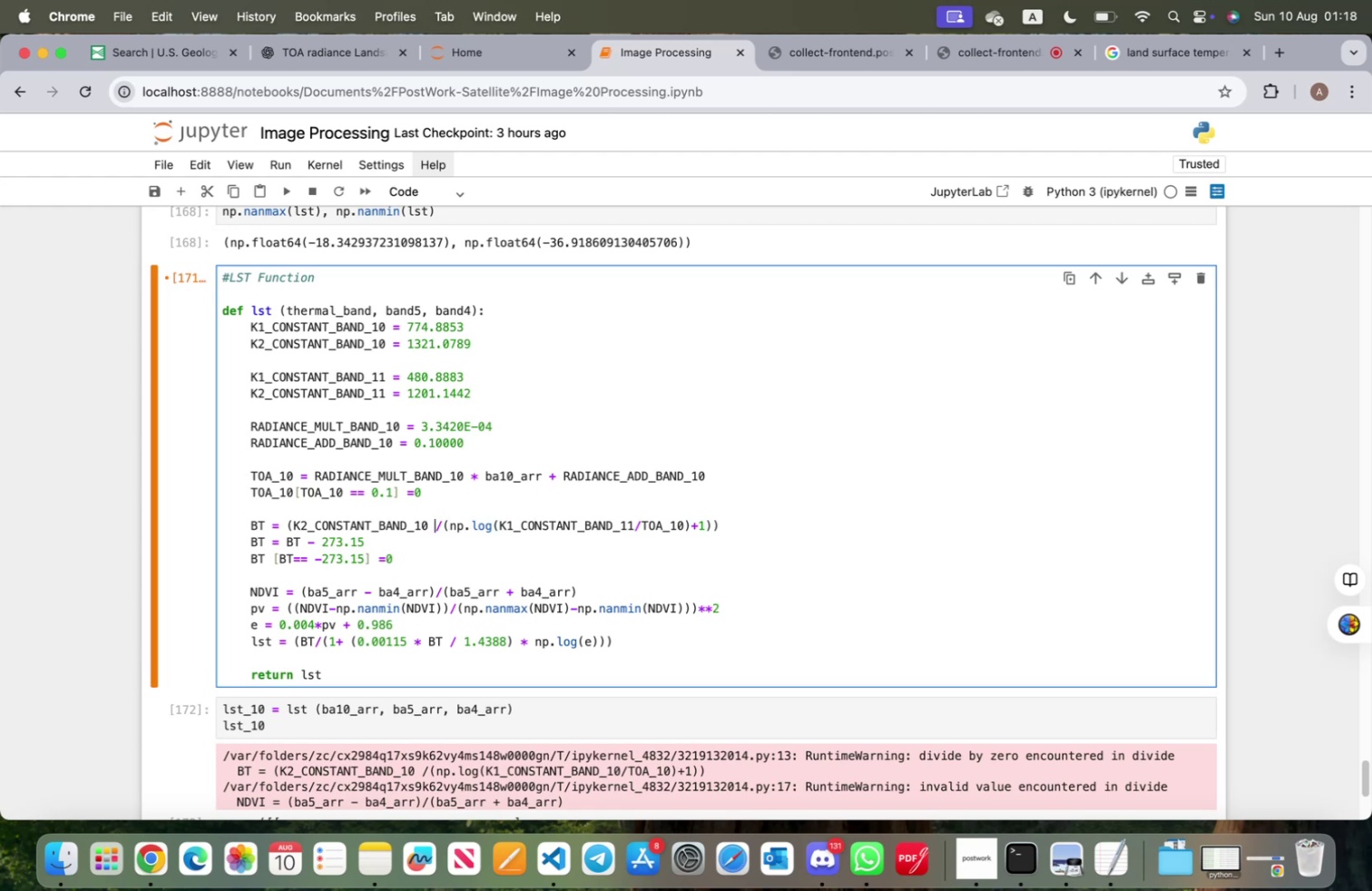 
key(ArrowLeft)
 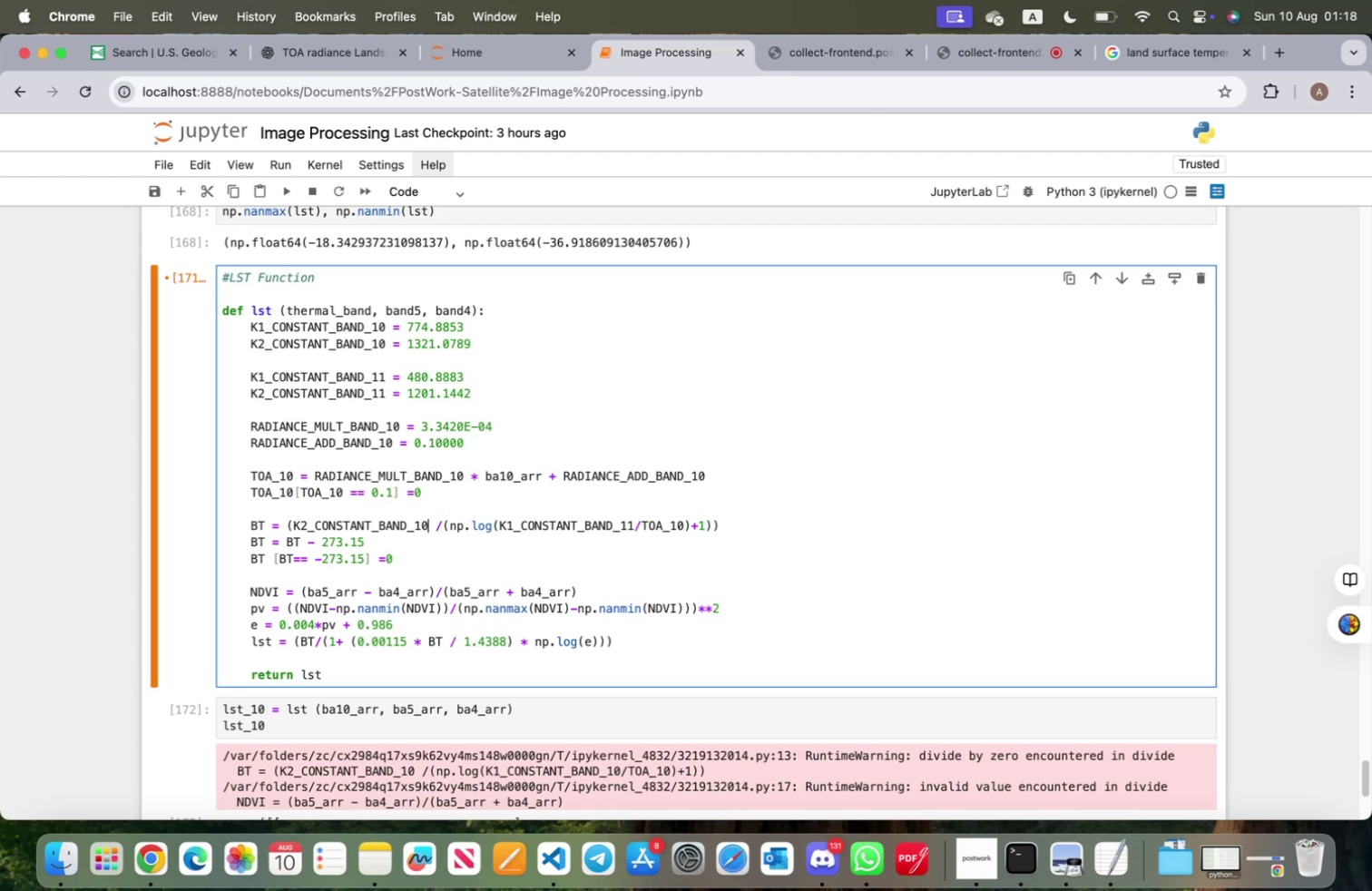 
key(Backspace)
 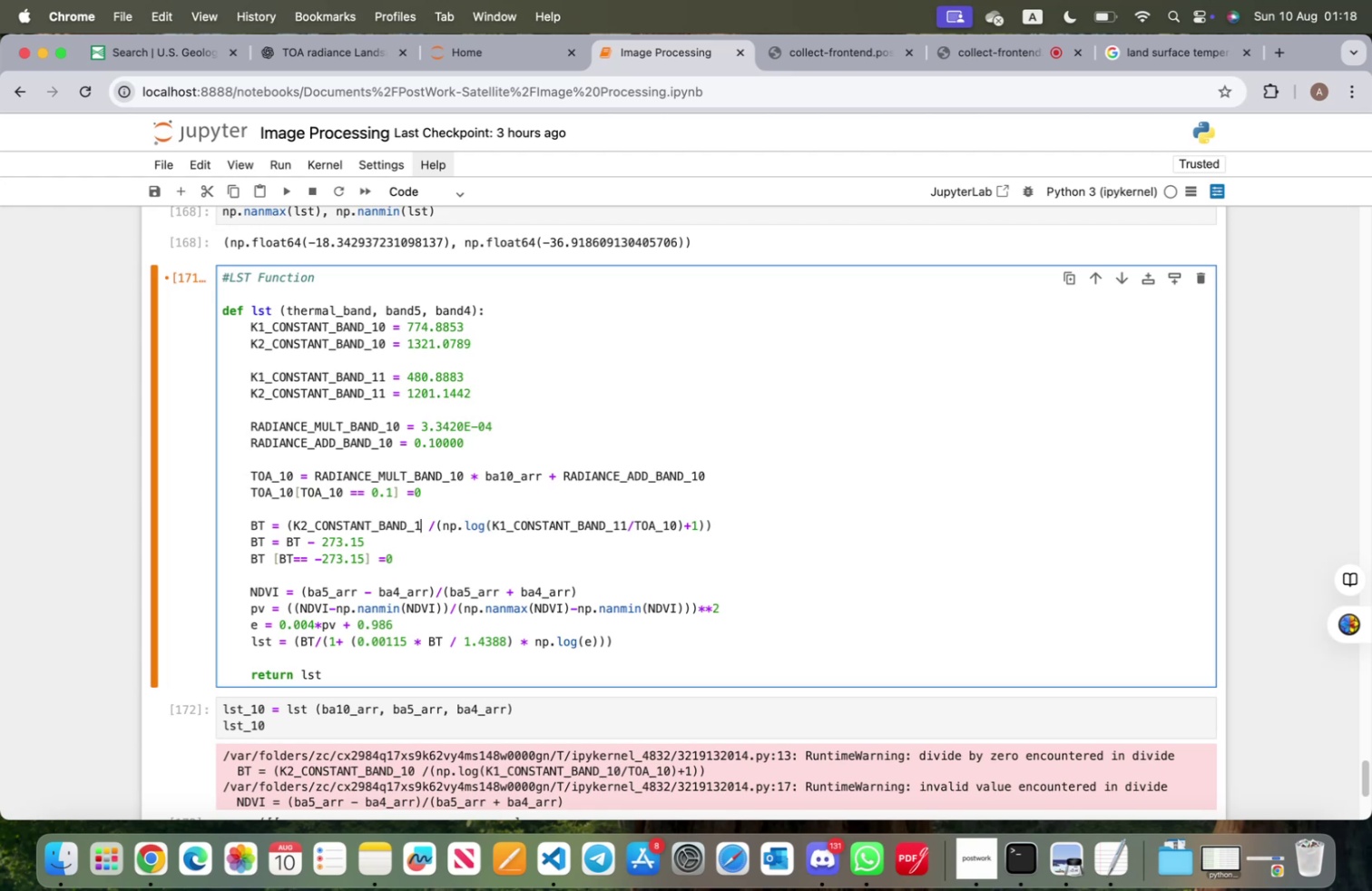 
key(1)
 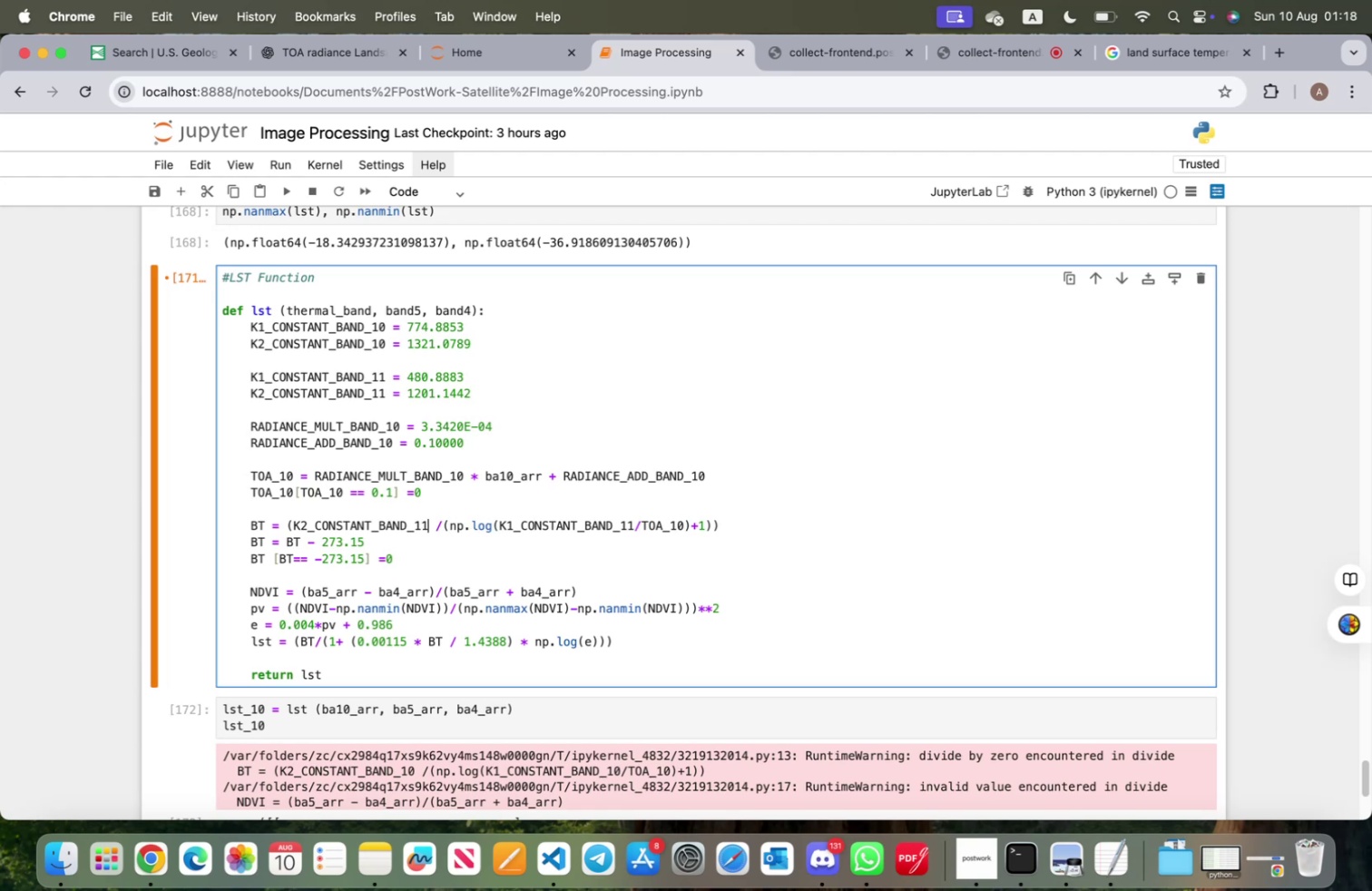 
key(Shift+ShiftRight)
 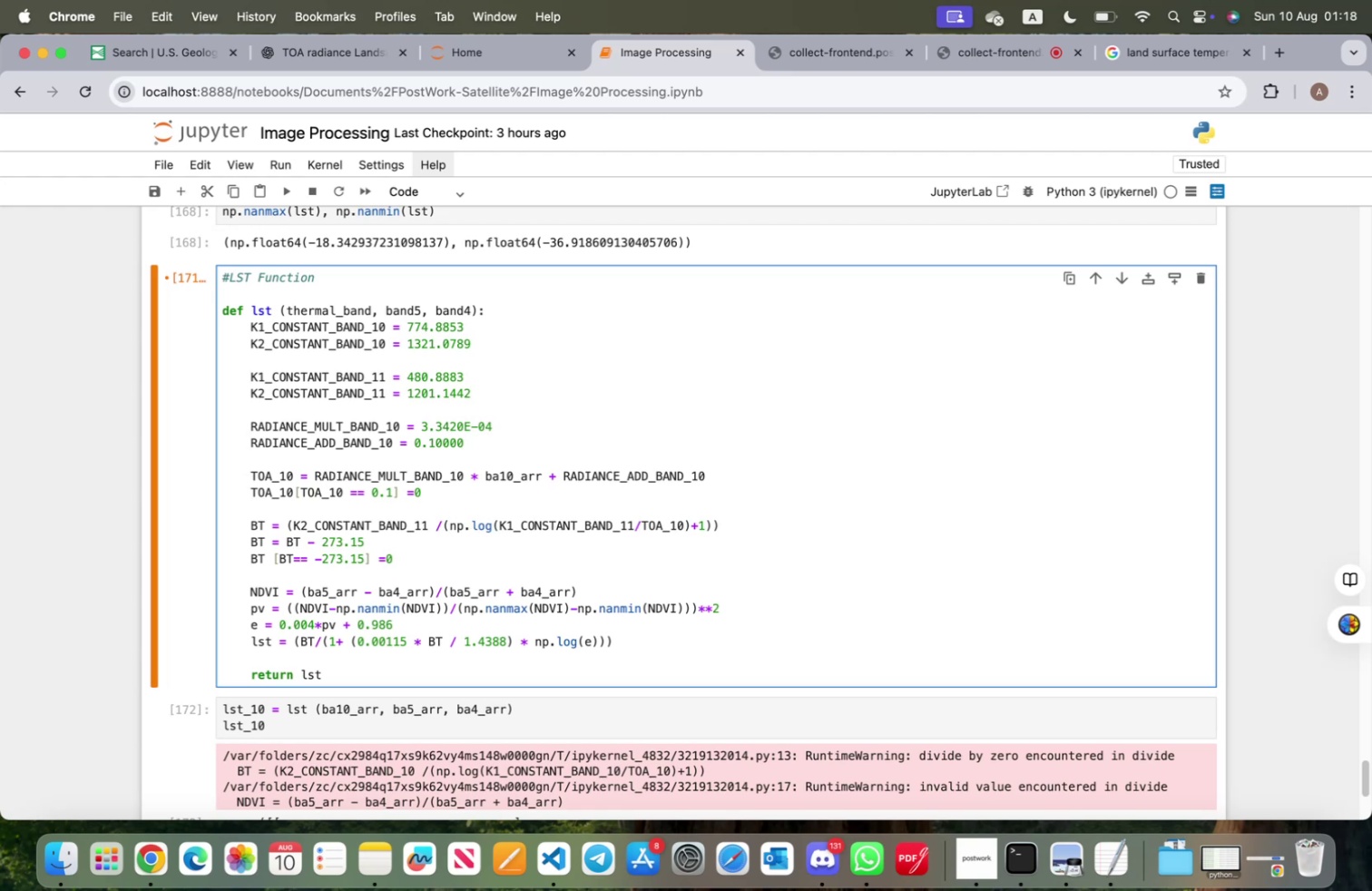 
key(Shift+Enter)
 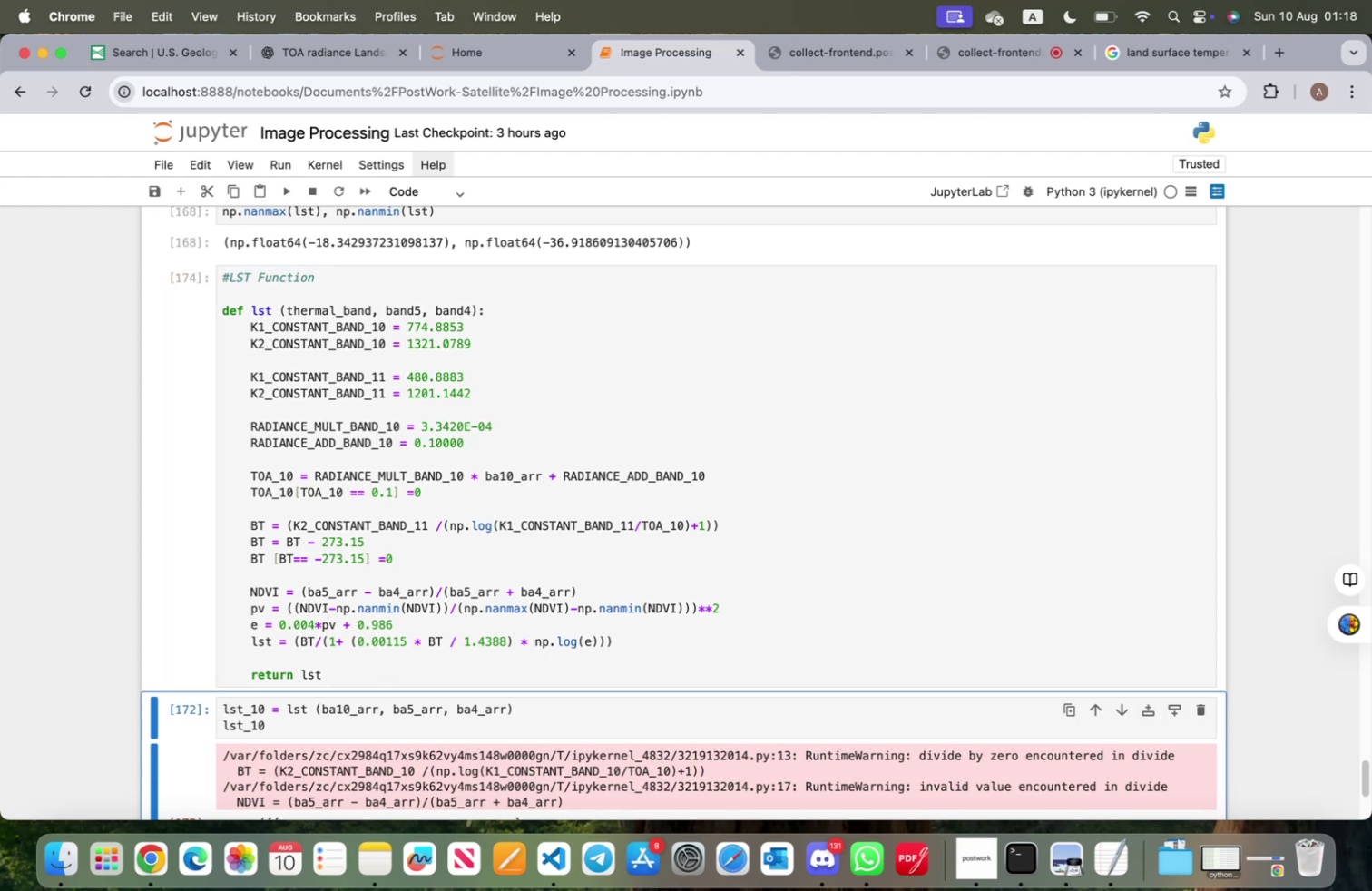 
scroll: coordinate [579, 564], scroll_direction: down, amount: 3.0
 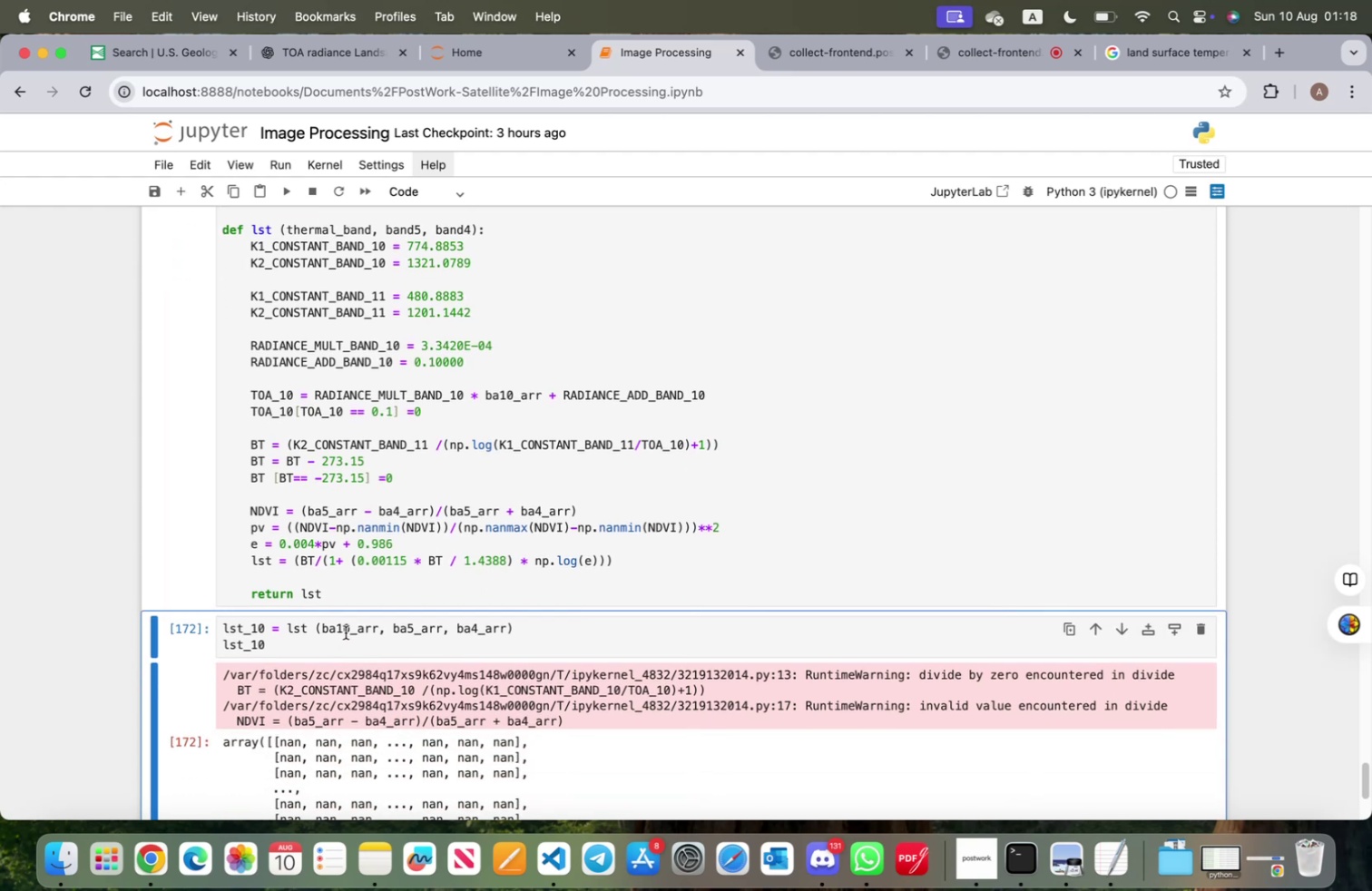 
left_click([353, 628])
 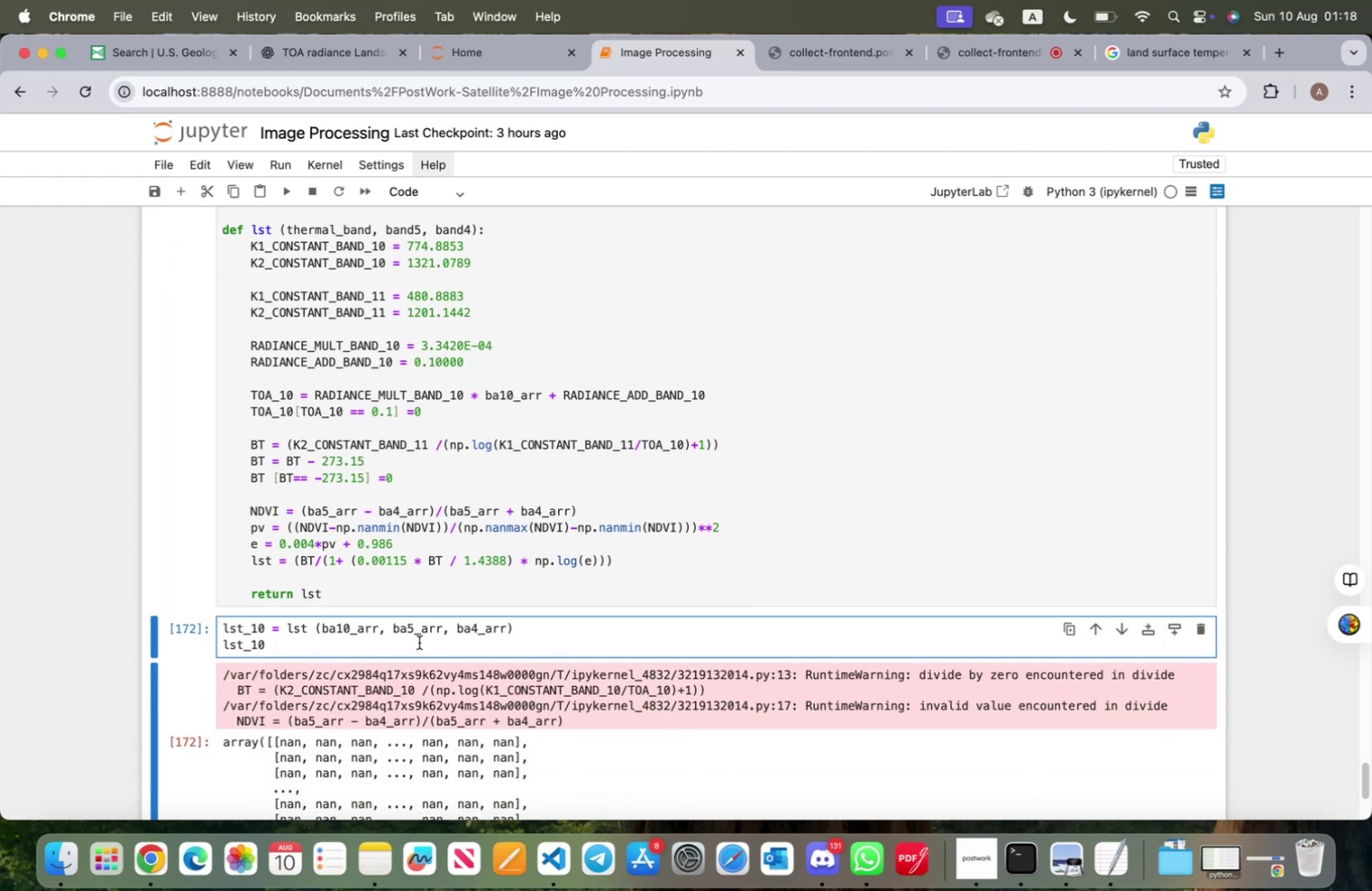 
key(Backspace)
 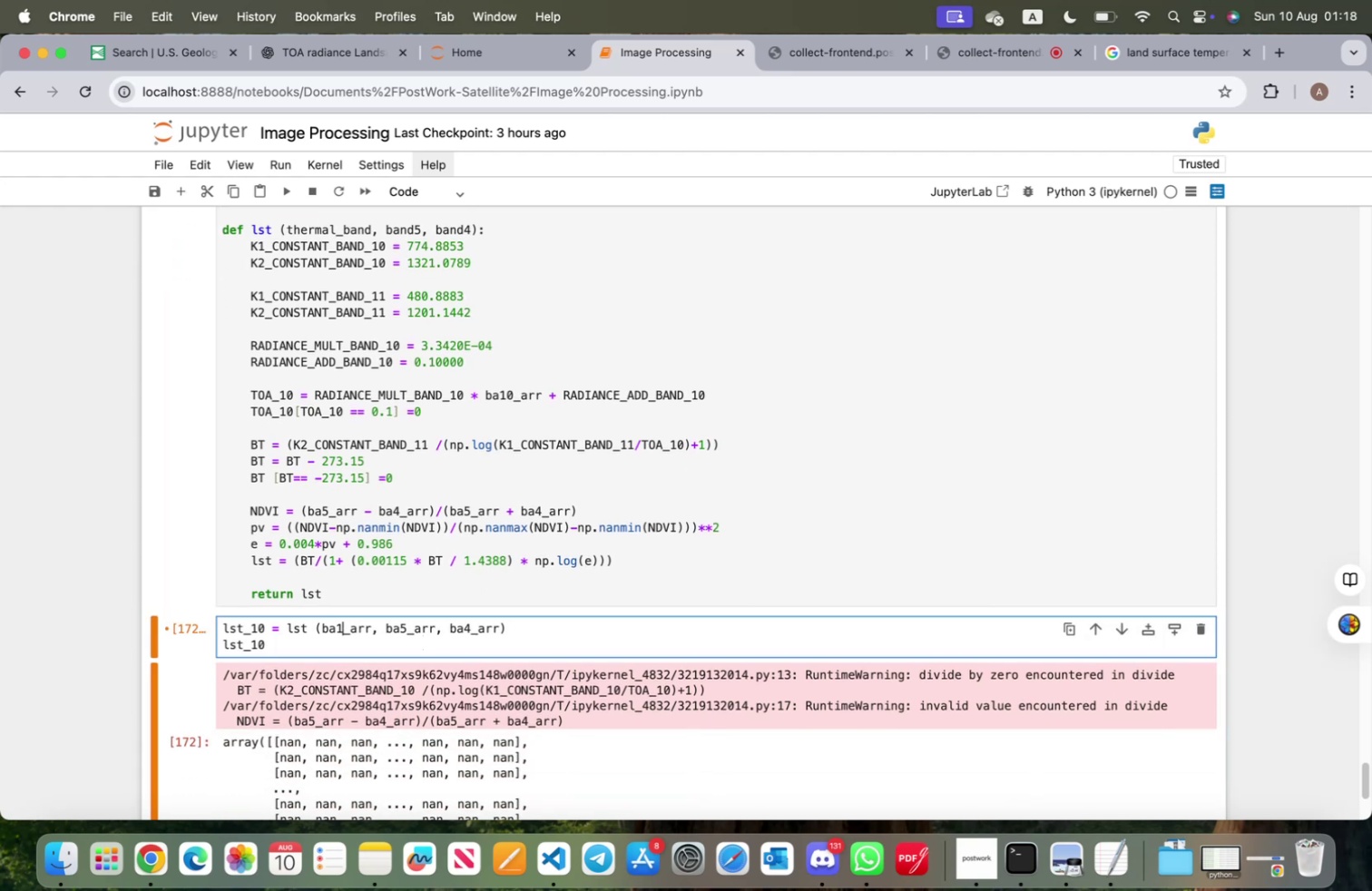 
key(1)
 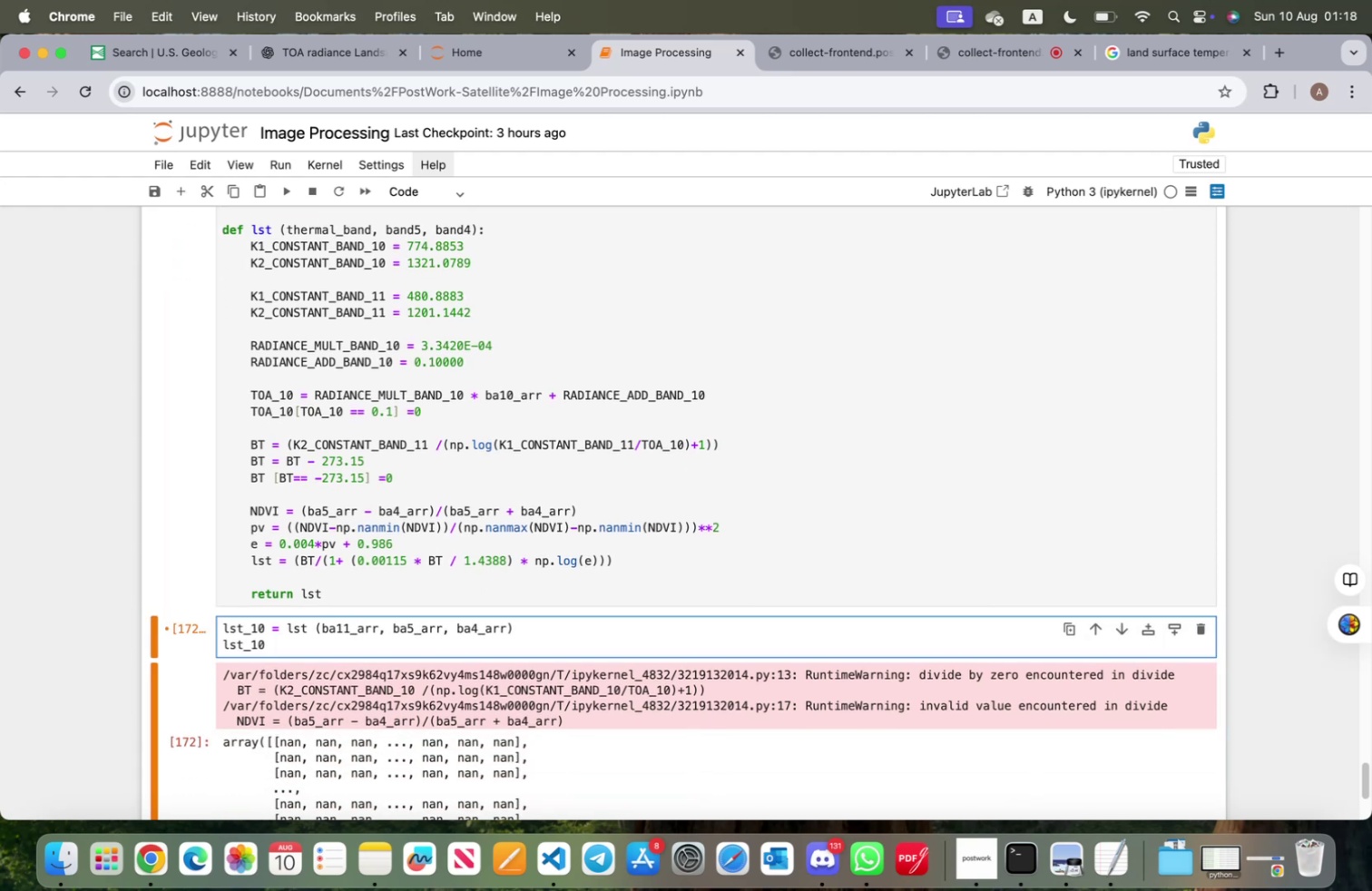 
key(Shift+ShiftRight)
 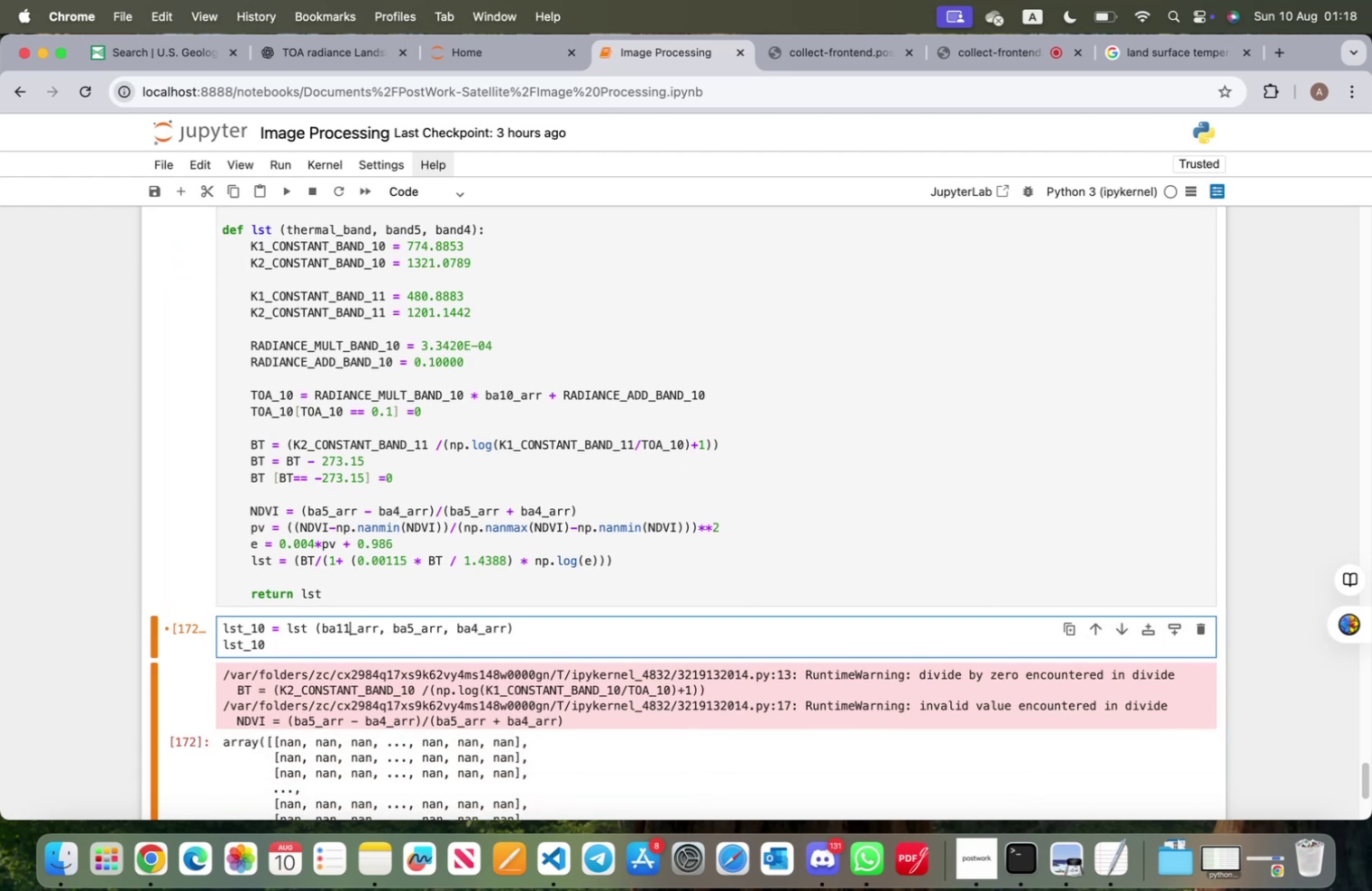 
key(Shift+Enter)
 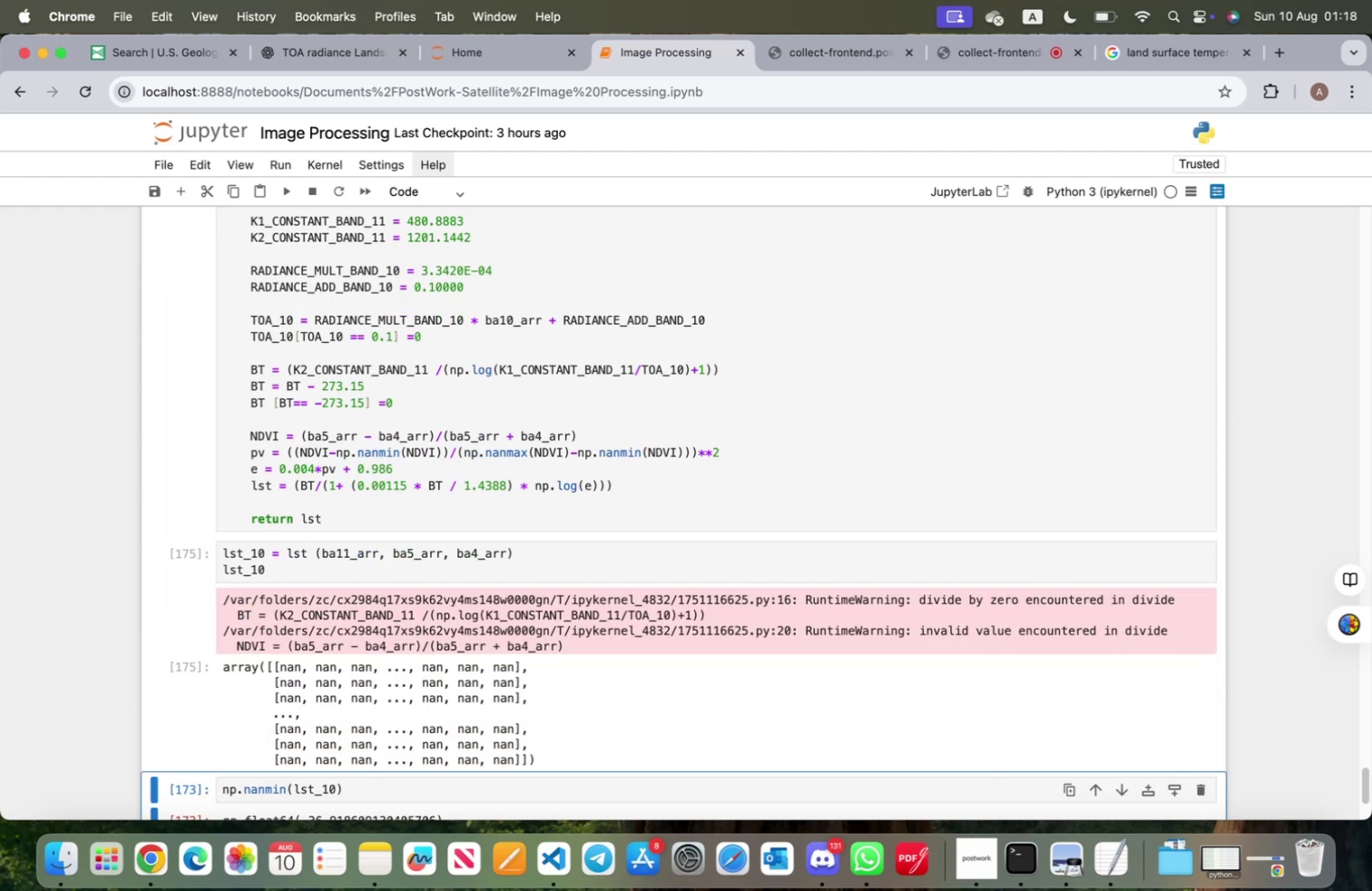 
key(Shift+ShiftRight)
 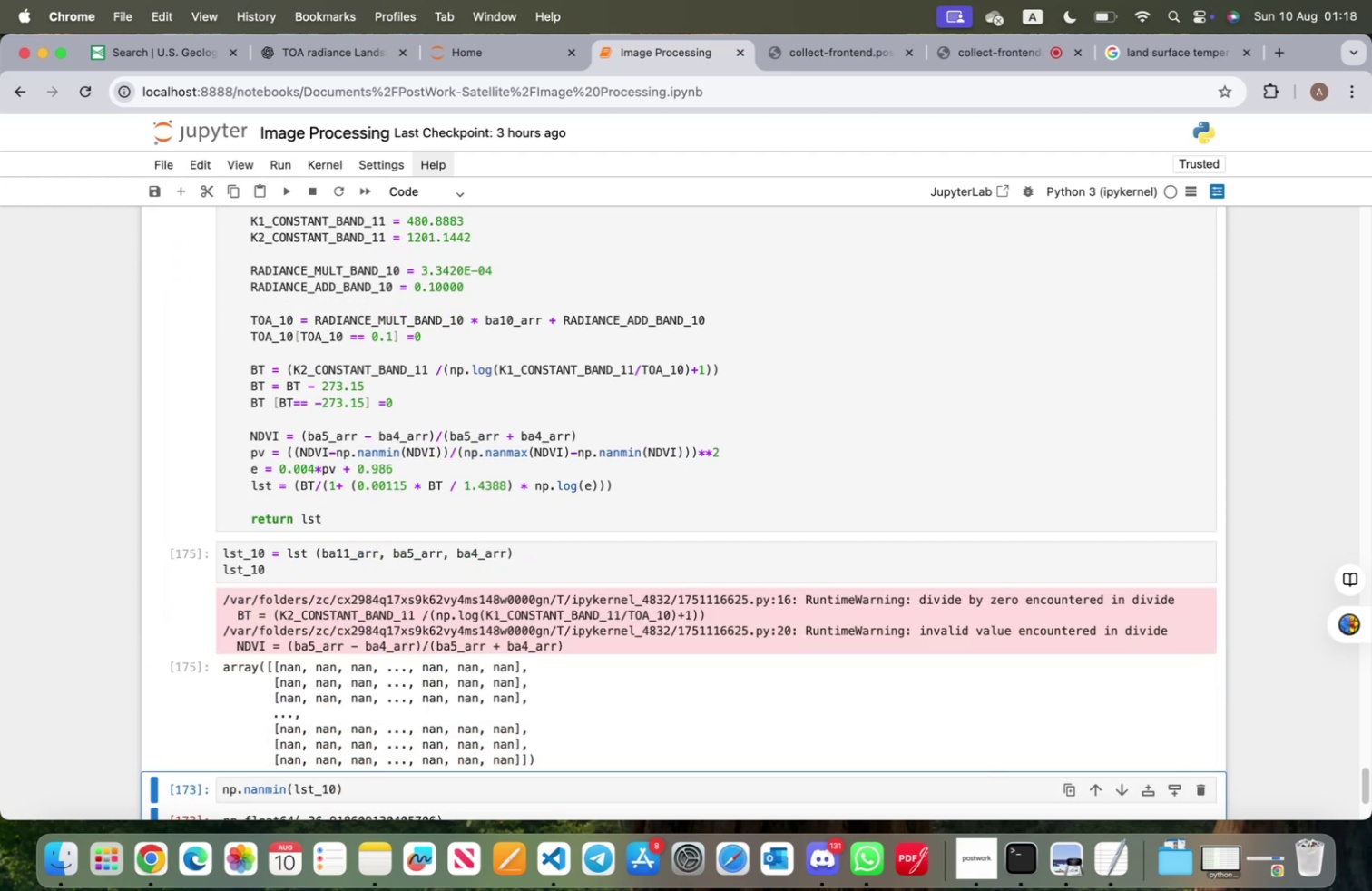 
key(Shift+Enter)
 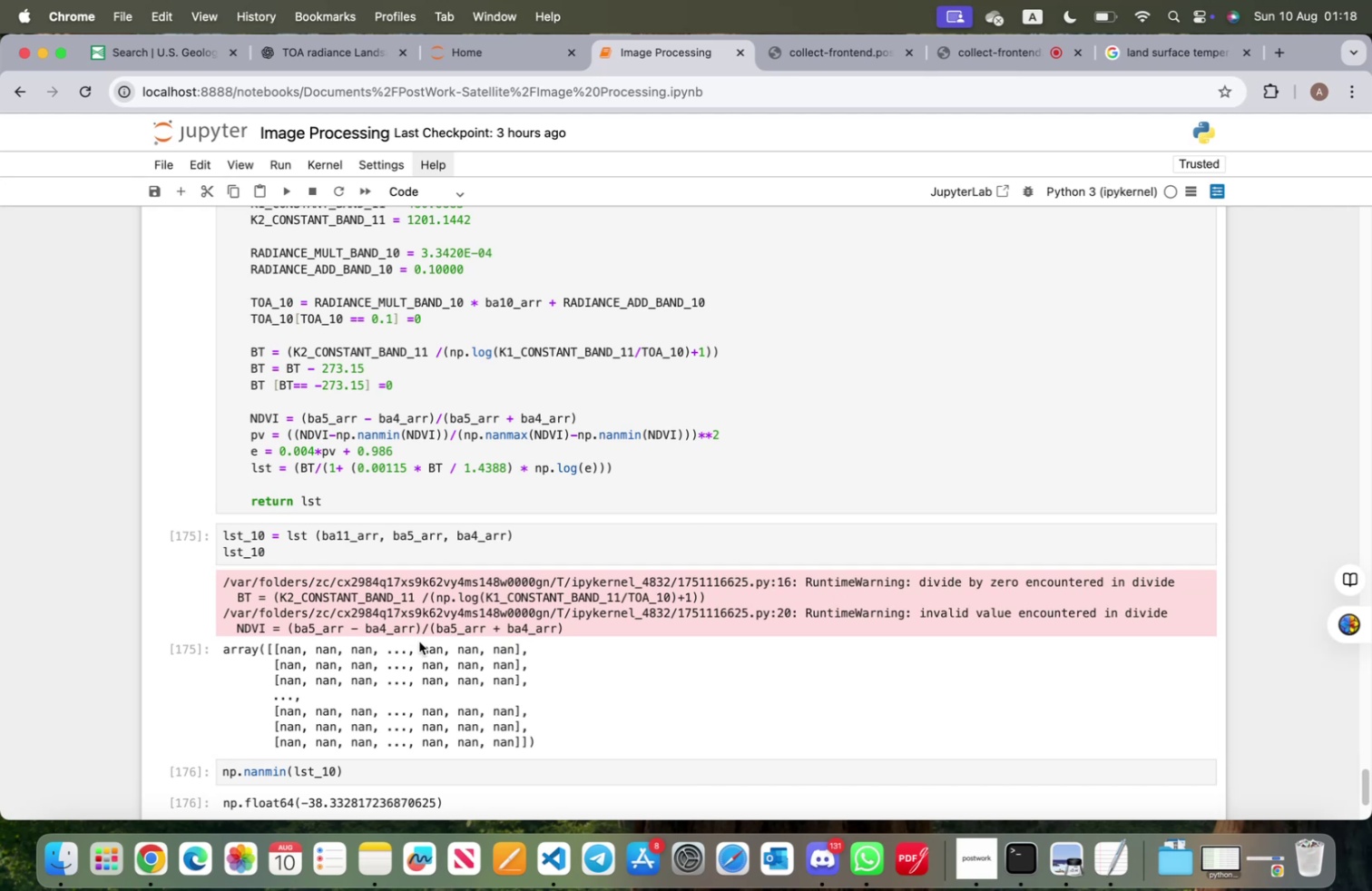 
scroll: coordinate [413, 648], scroll_direction: down, amount: 5.0
 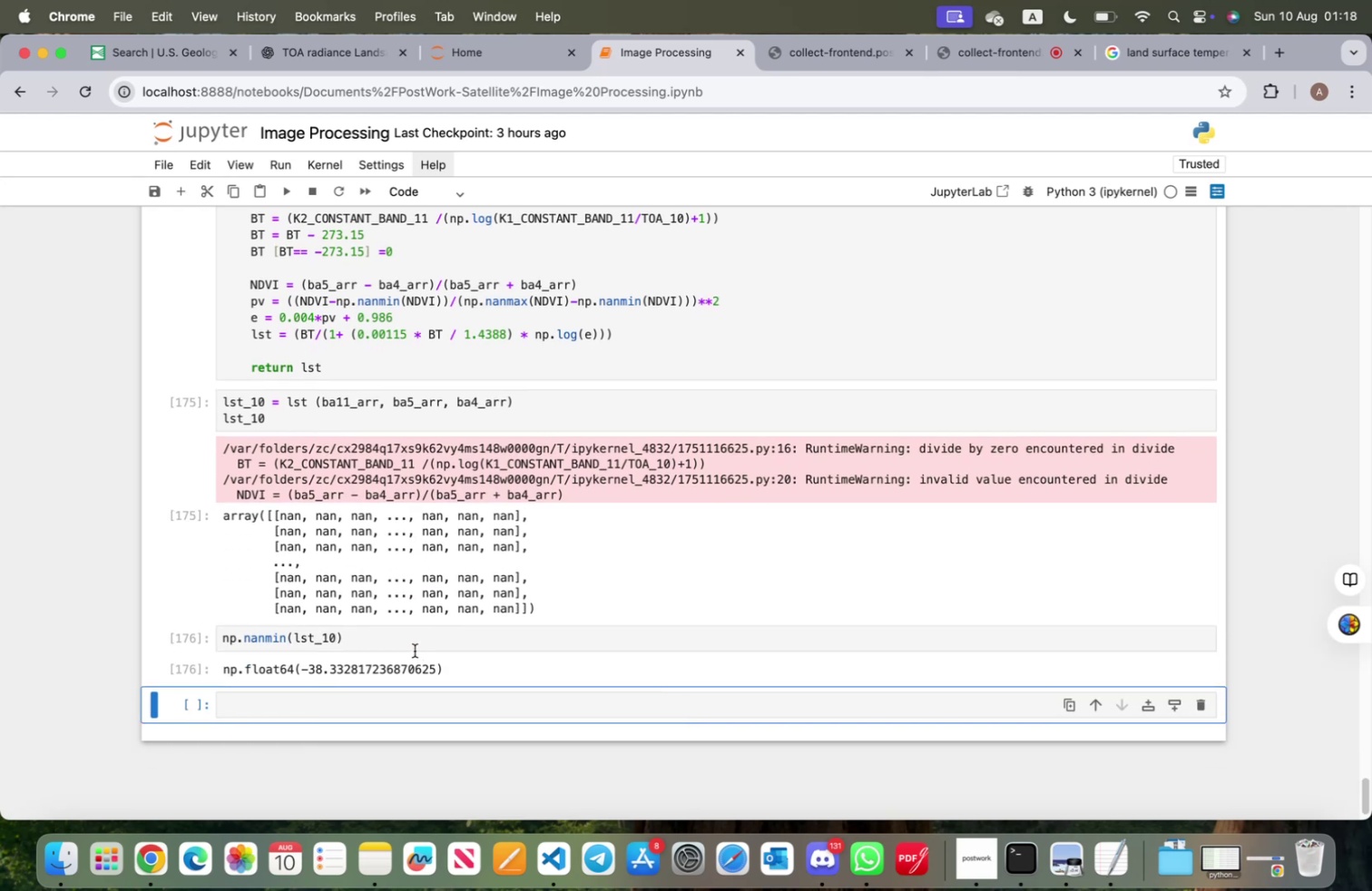 
scroll: coordinate [418, 652], scroll_direction: up, amount: 7.0
 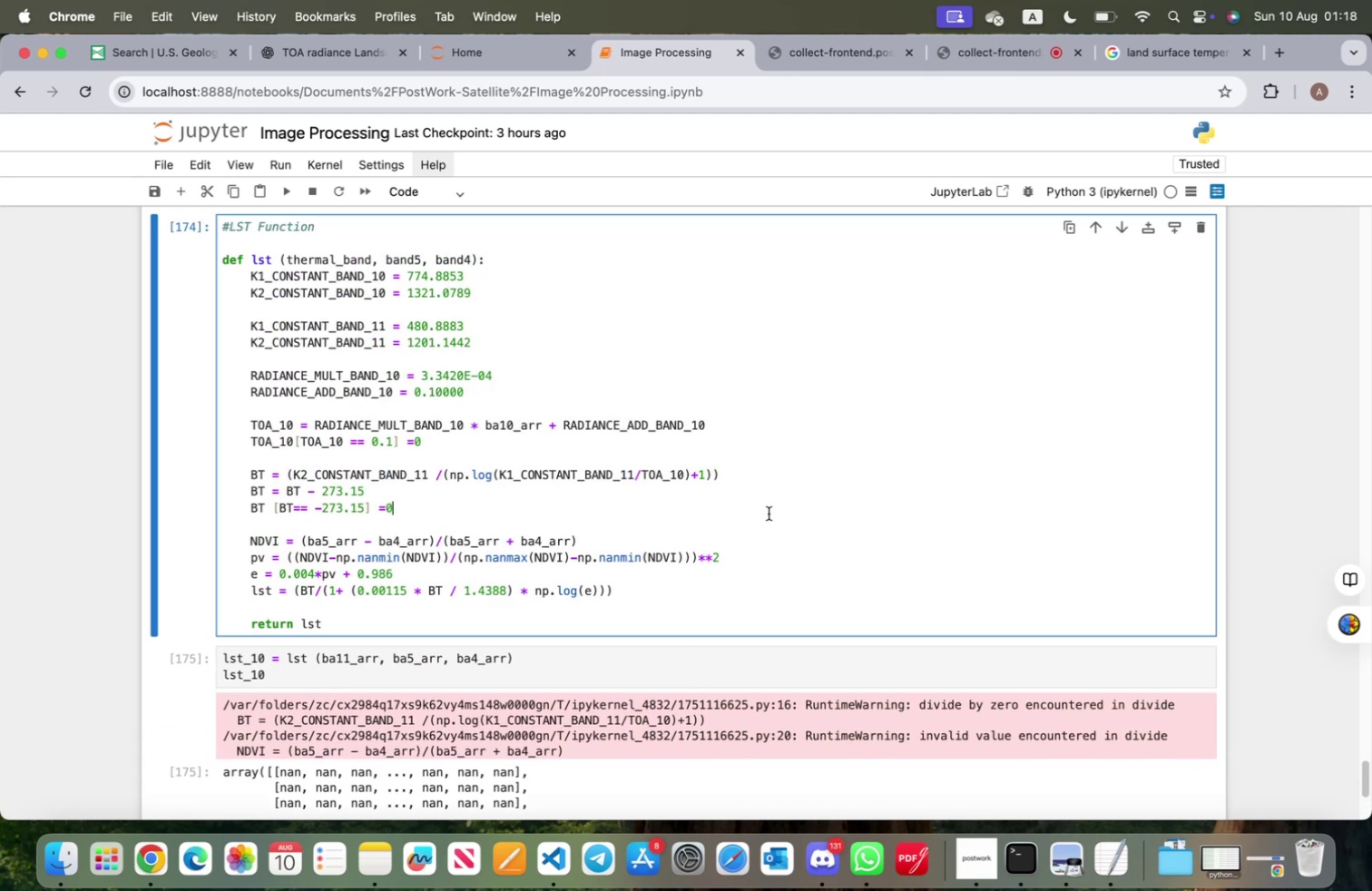 
key(Meta+CommandLeft)
 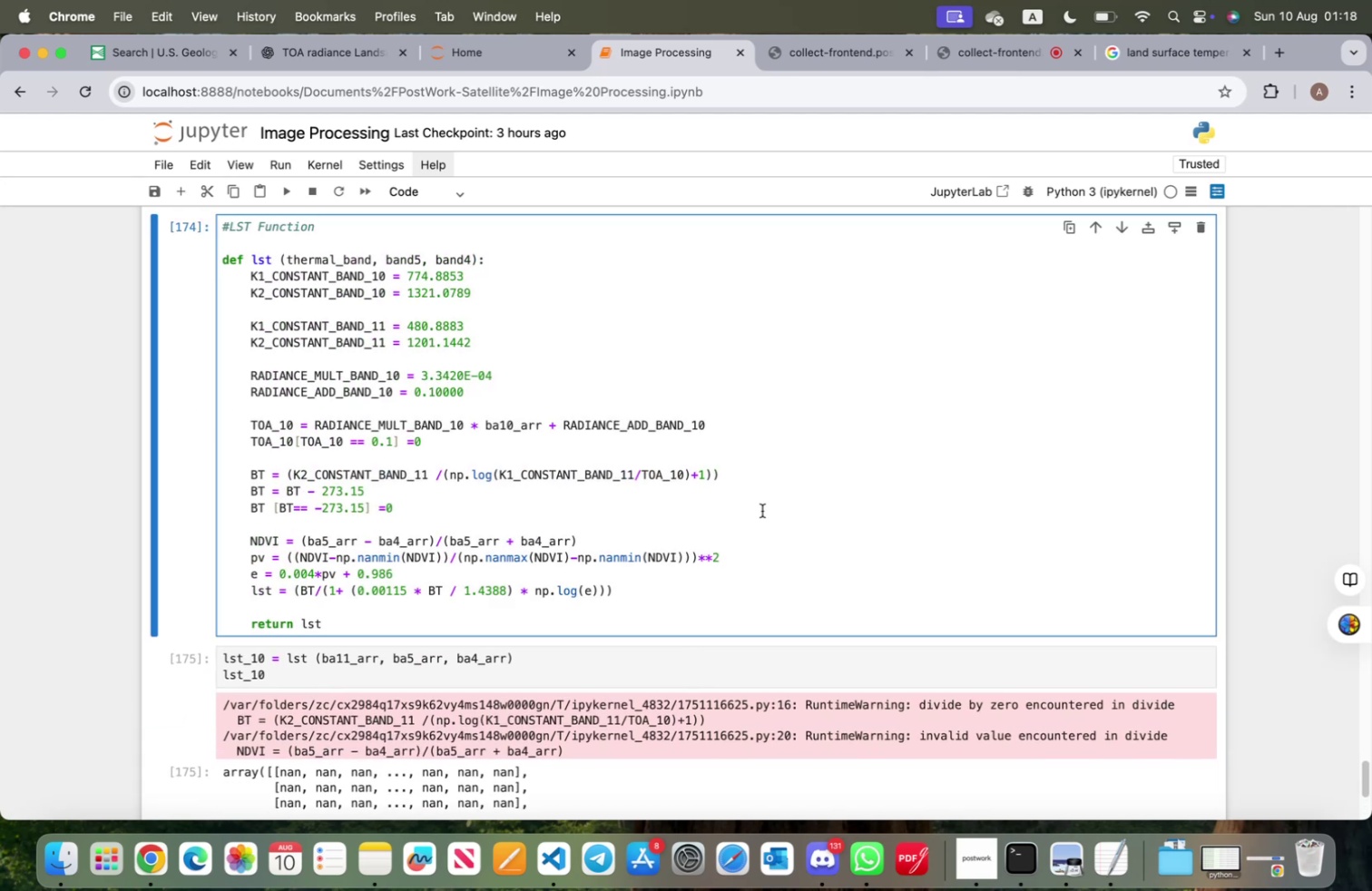 
key(Meta+Z)
 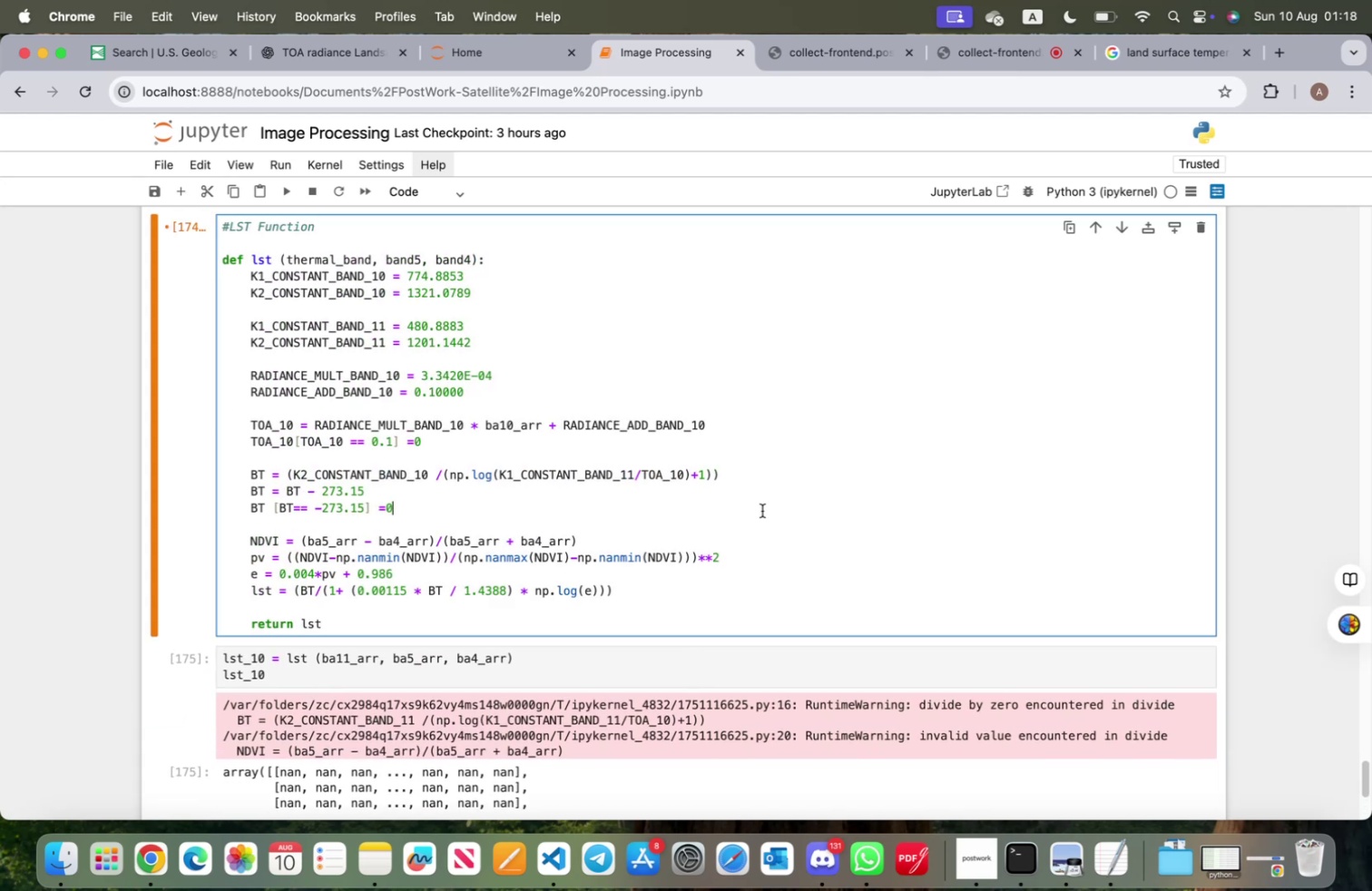 
key(Meta+Z)
 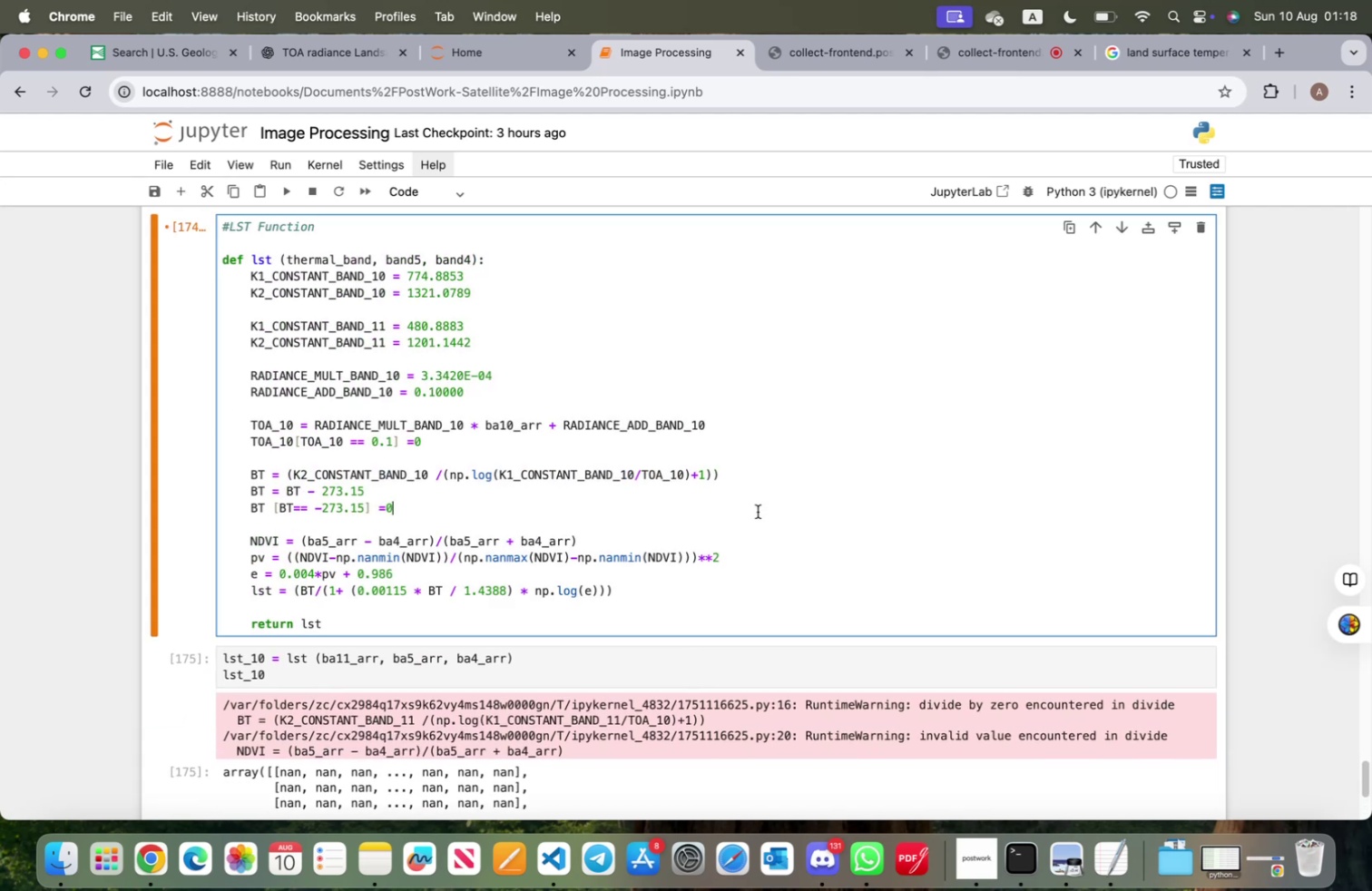 
key(Meta+Z)
 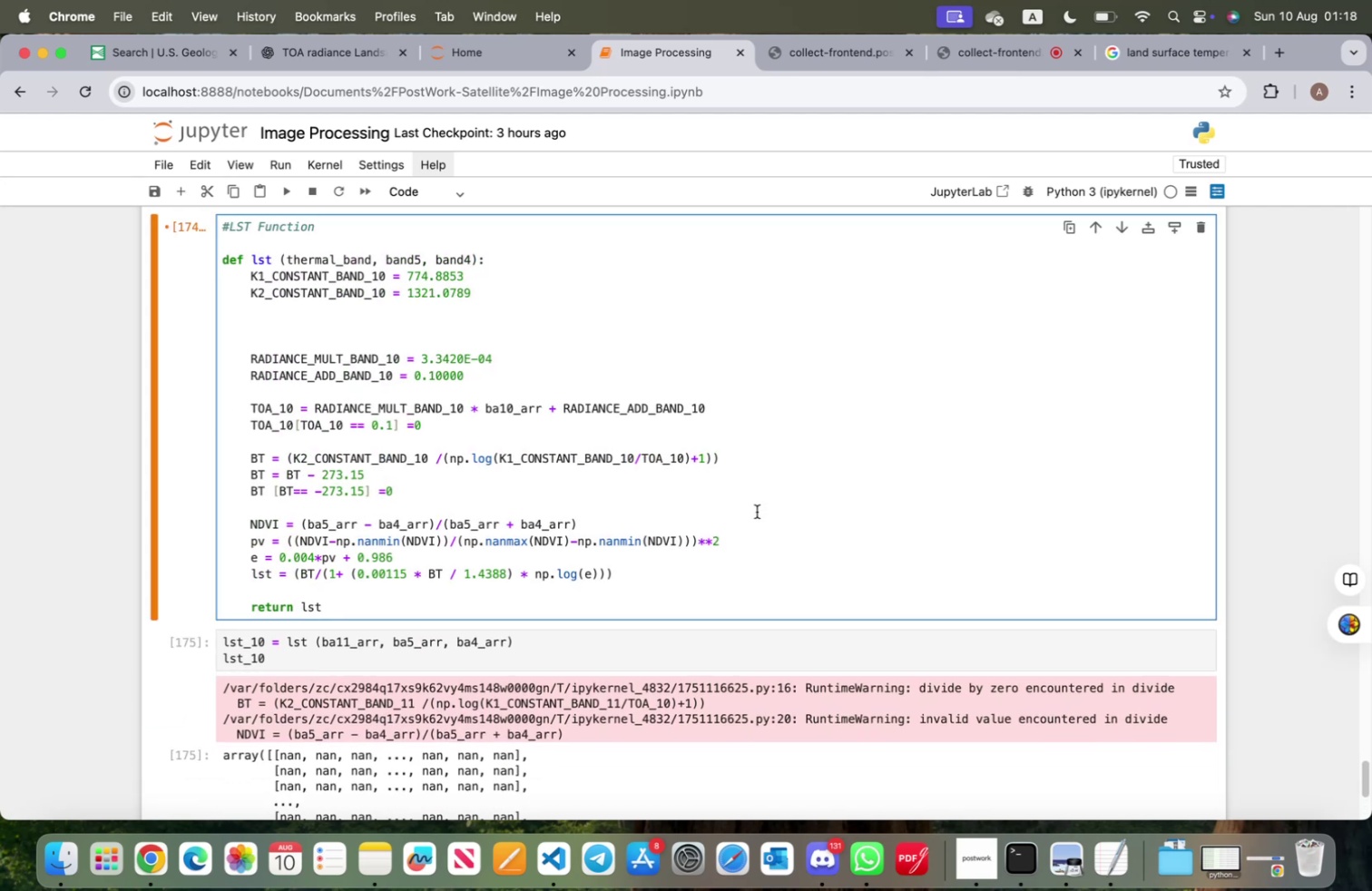 
key(Meta+Z)
 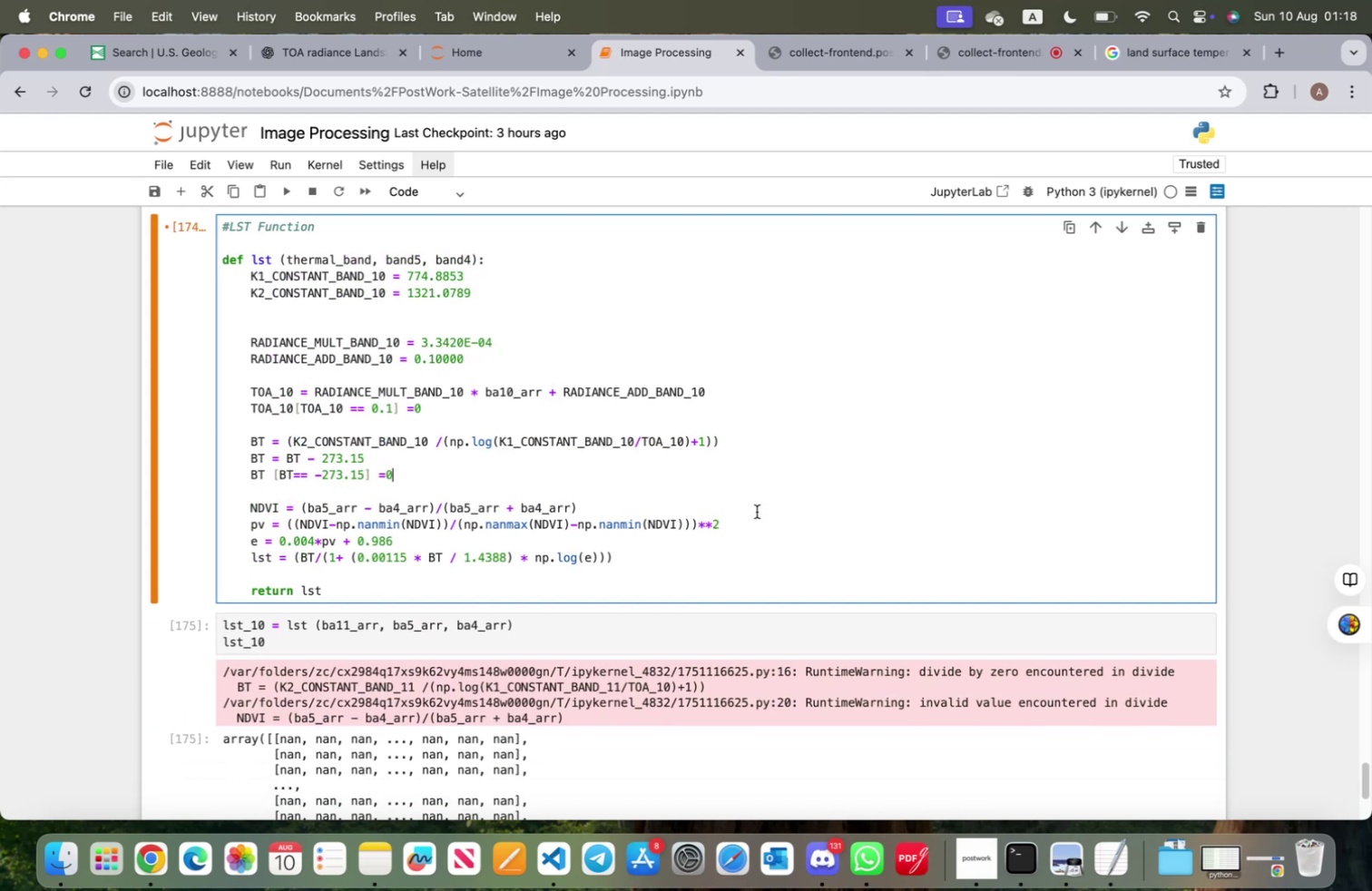 
key(Meta+Z)
 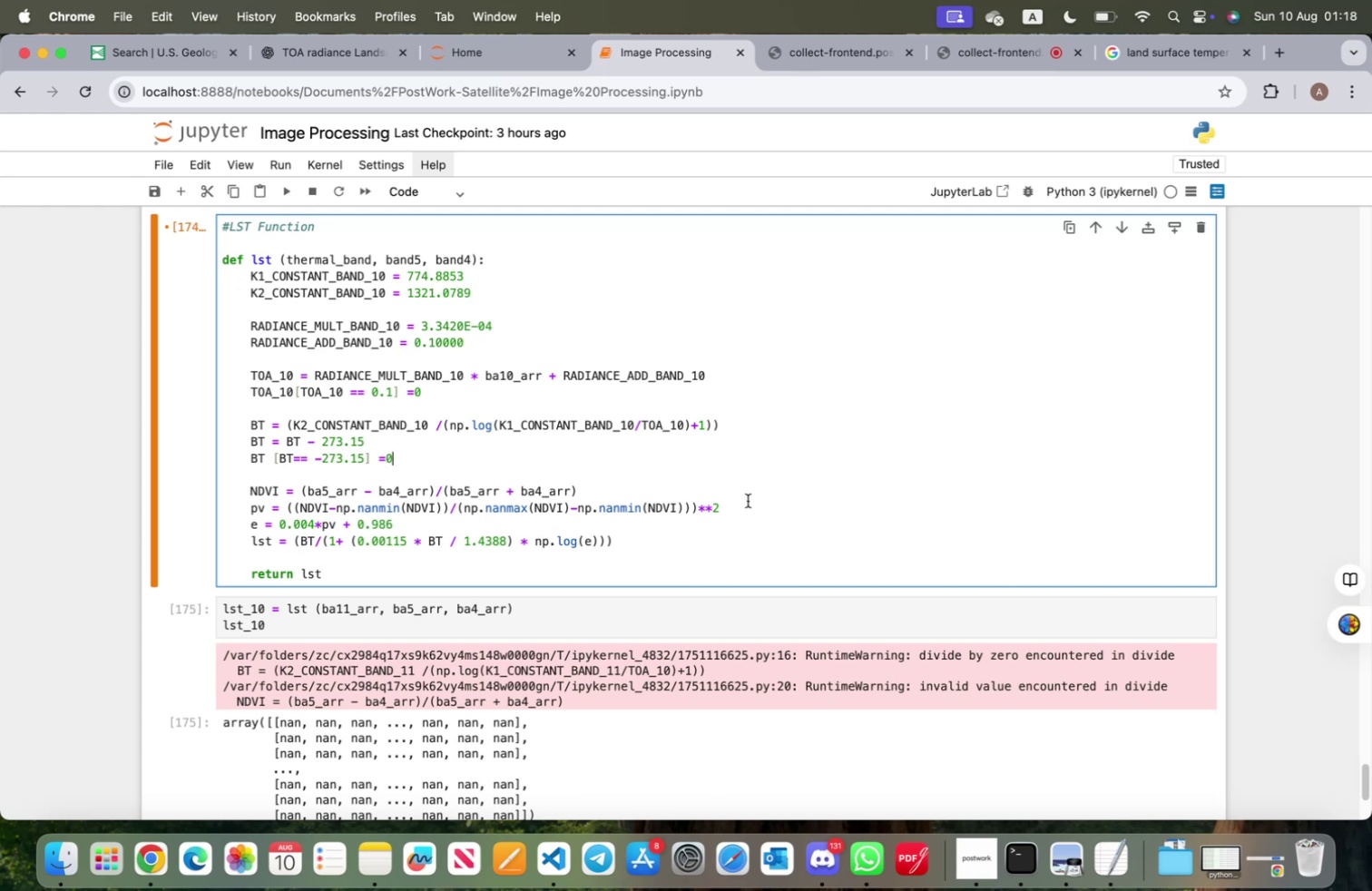 
scroll: coordinate [741, 509], scroll_direction: down, amount: 4.0
 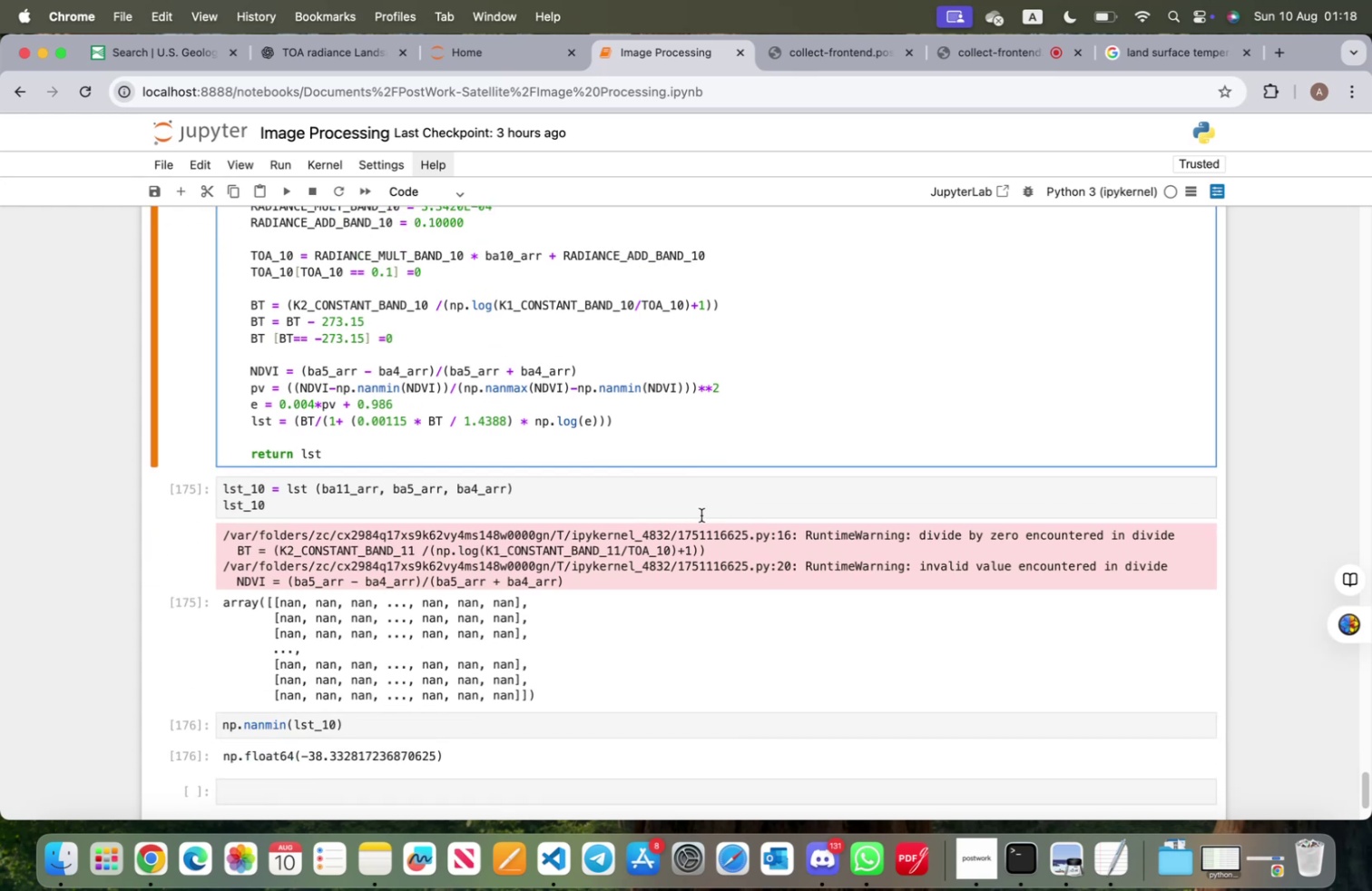 
left_click([701, 514])
 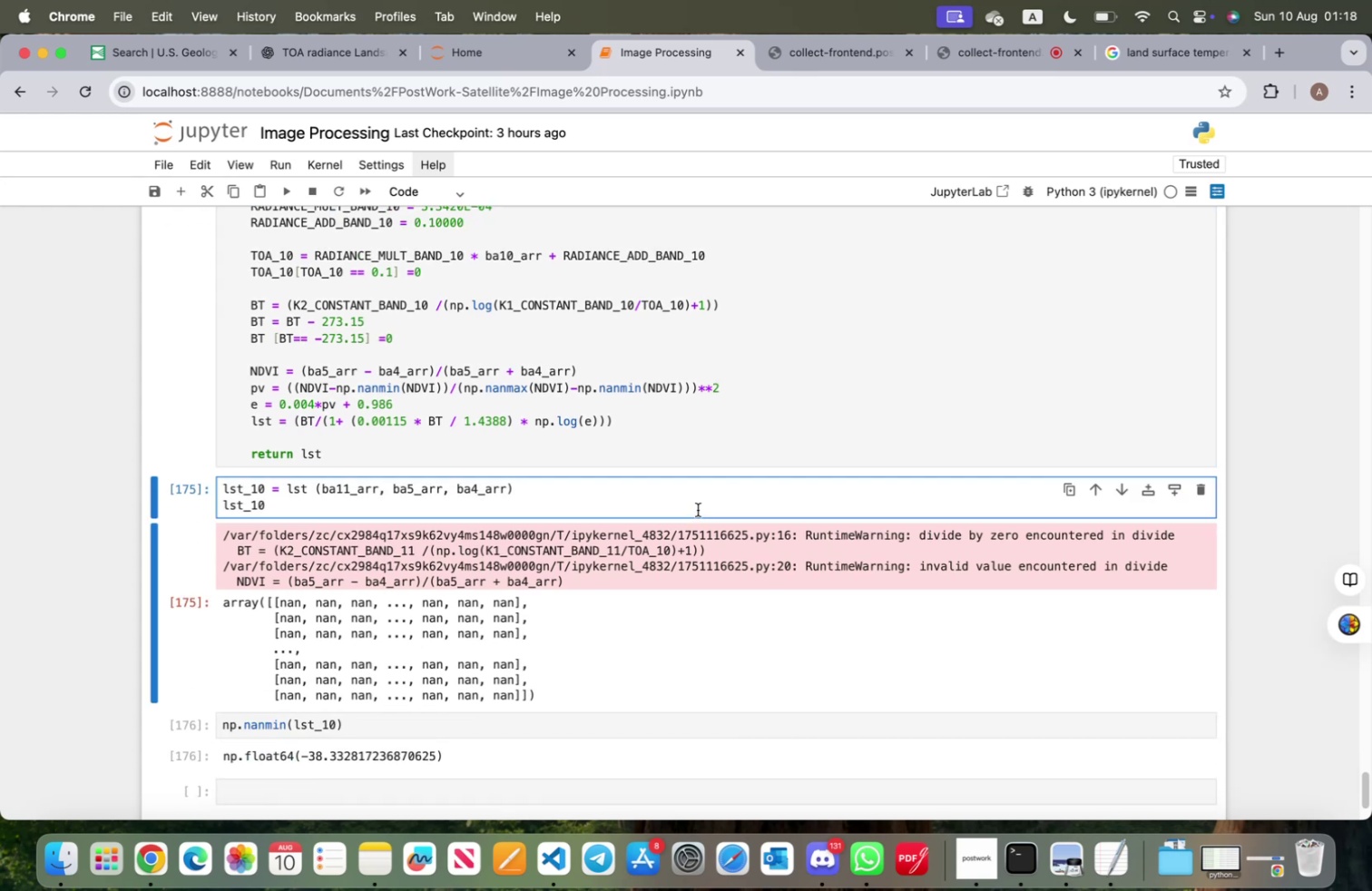 
key(Meta+CommandLeft)
 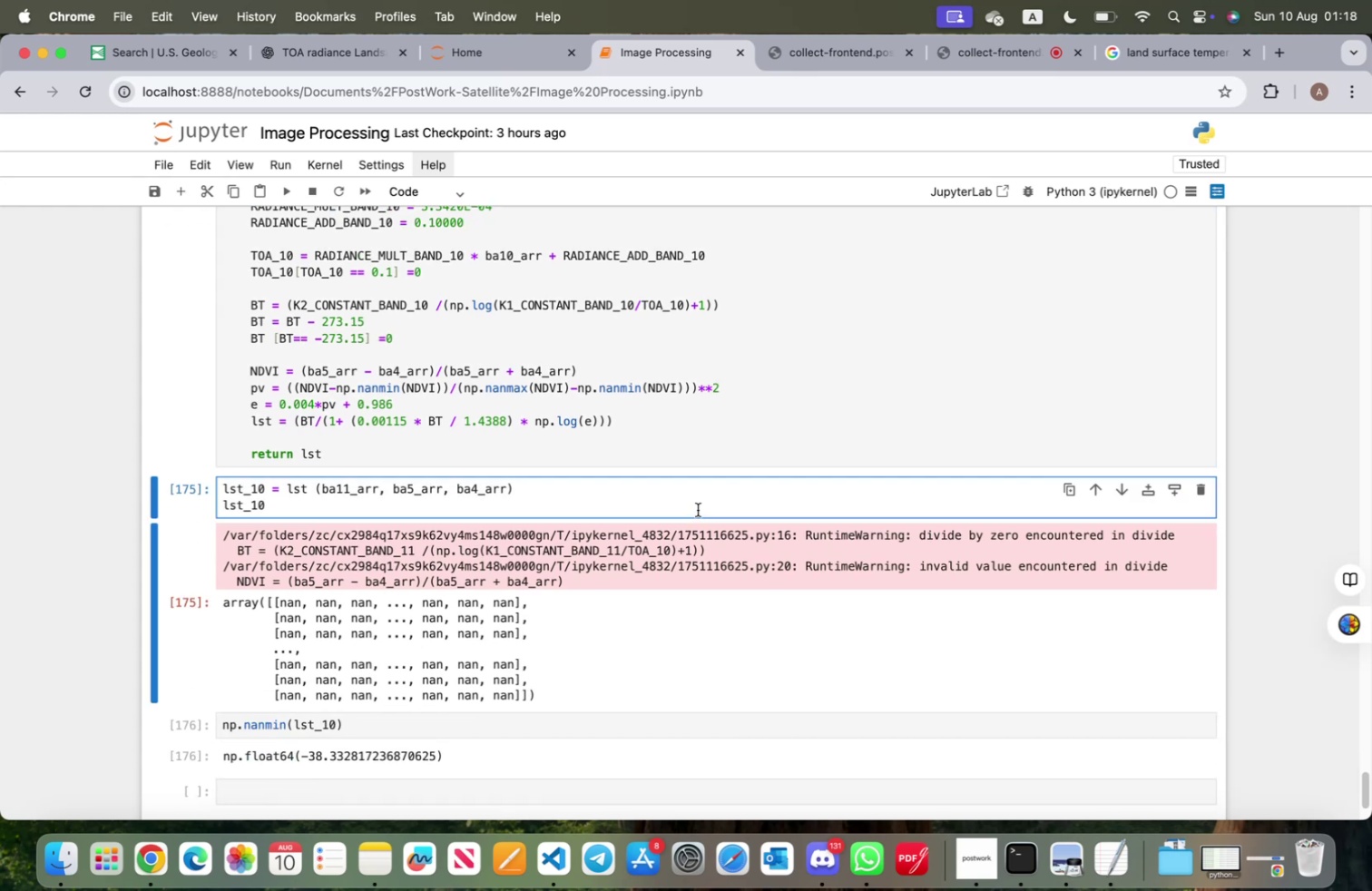 
key(Meta+Z)
 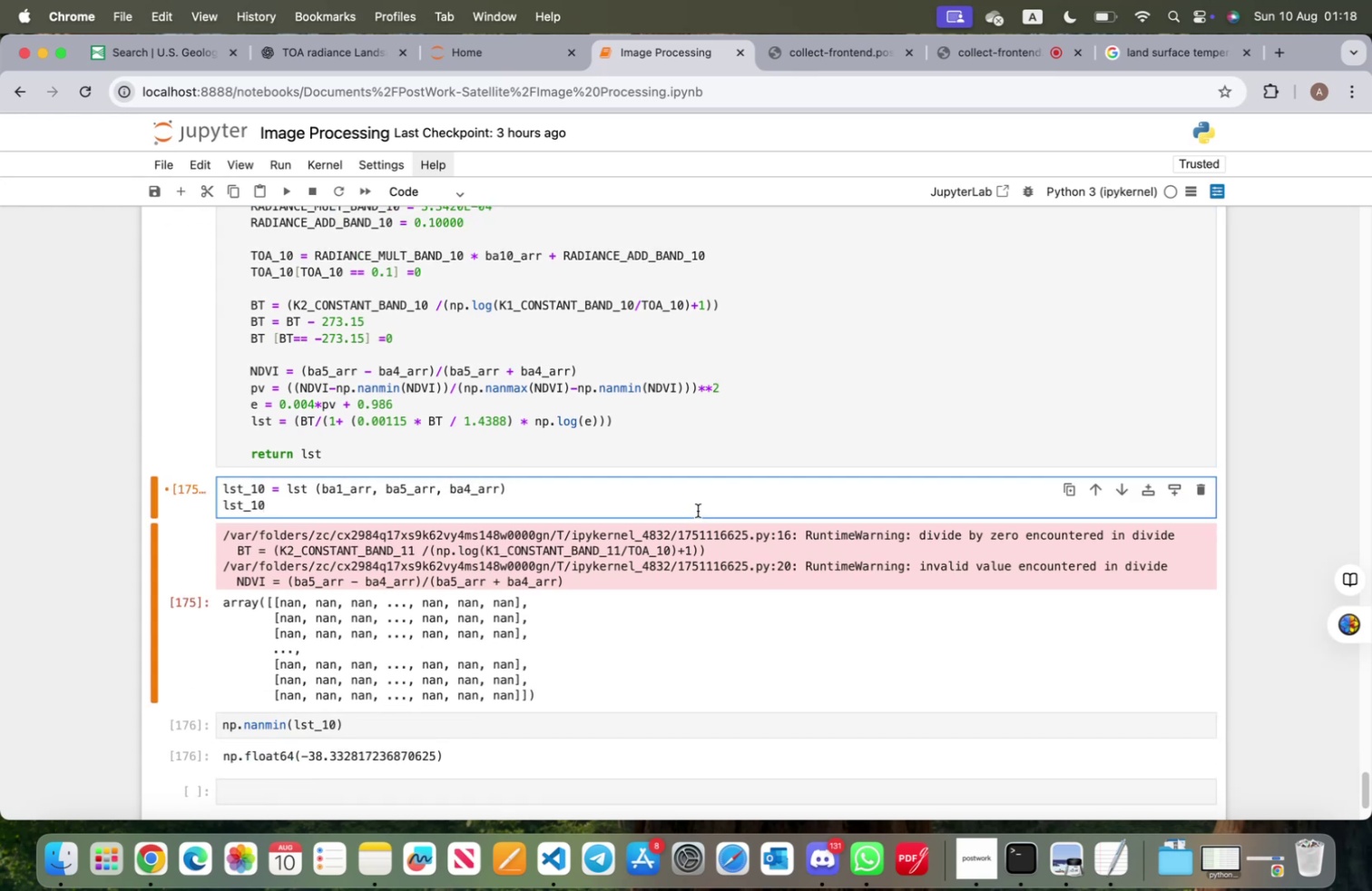 
key(Meta+Z)
 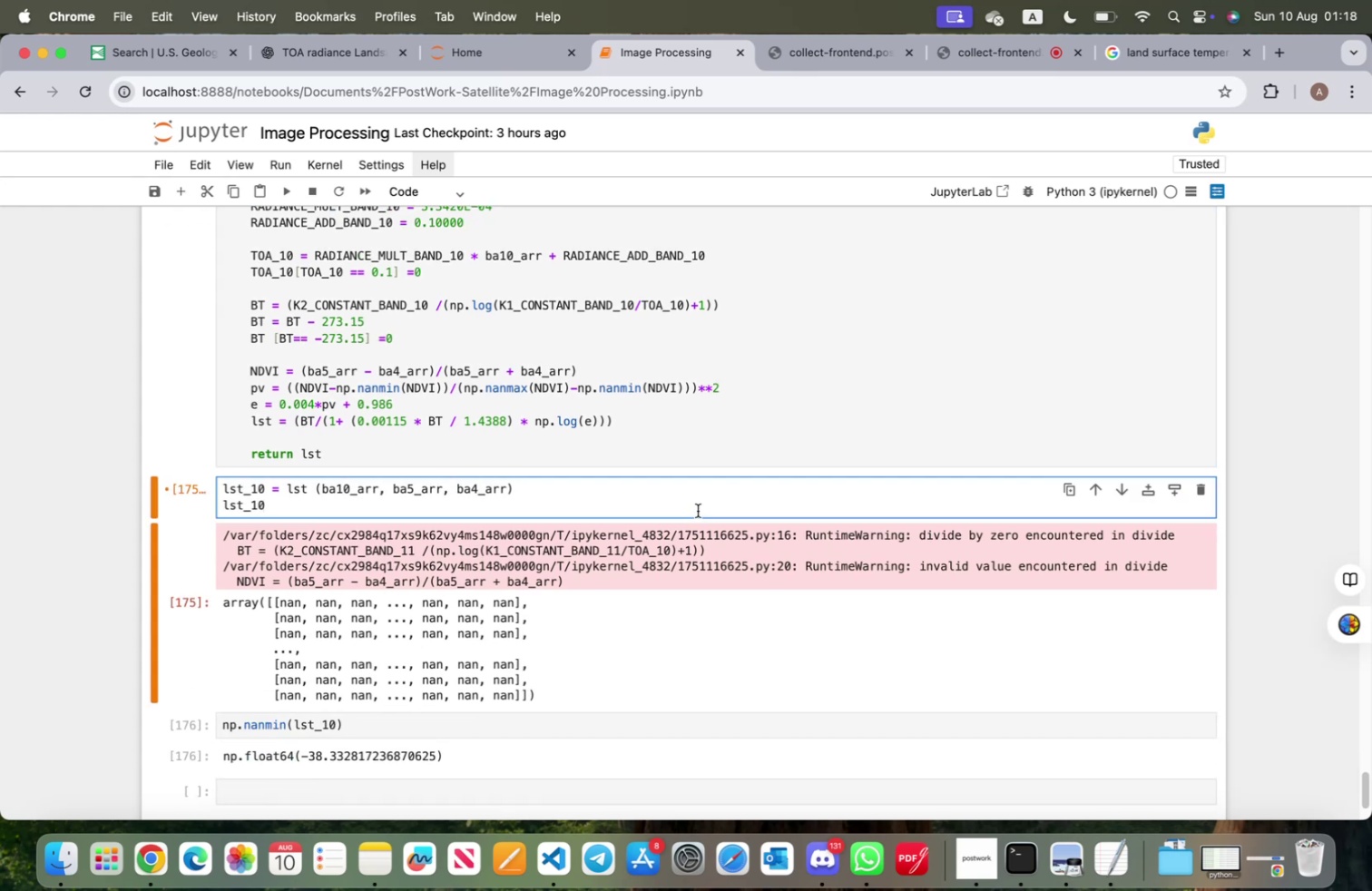 
wait(9.17)
 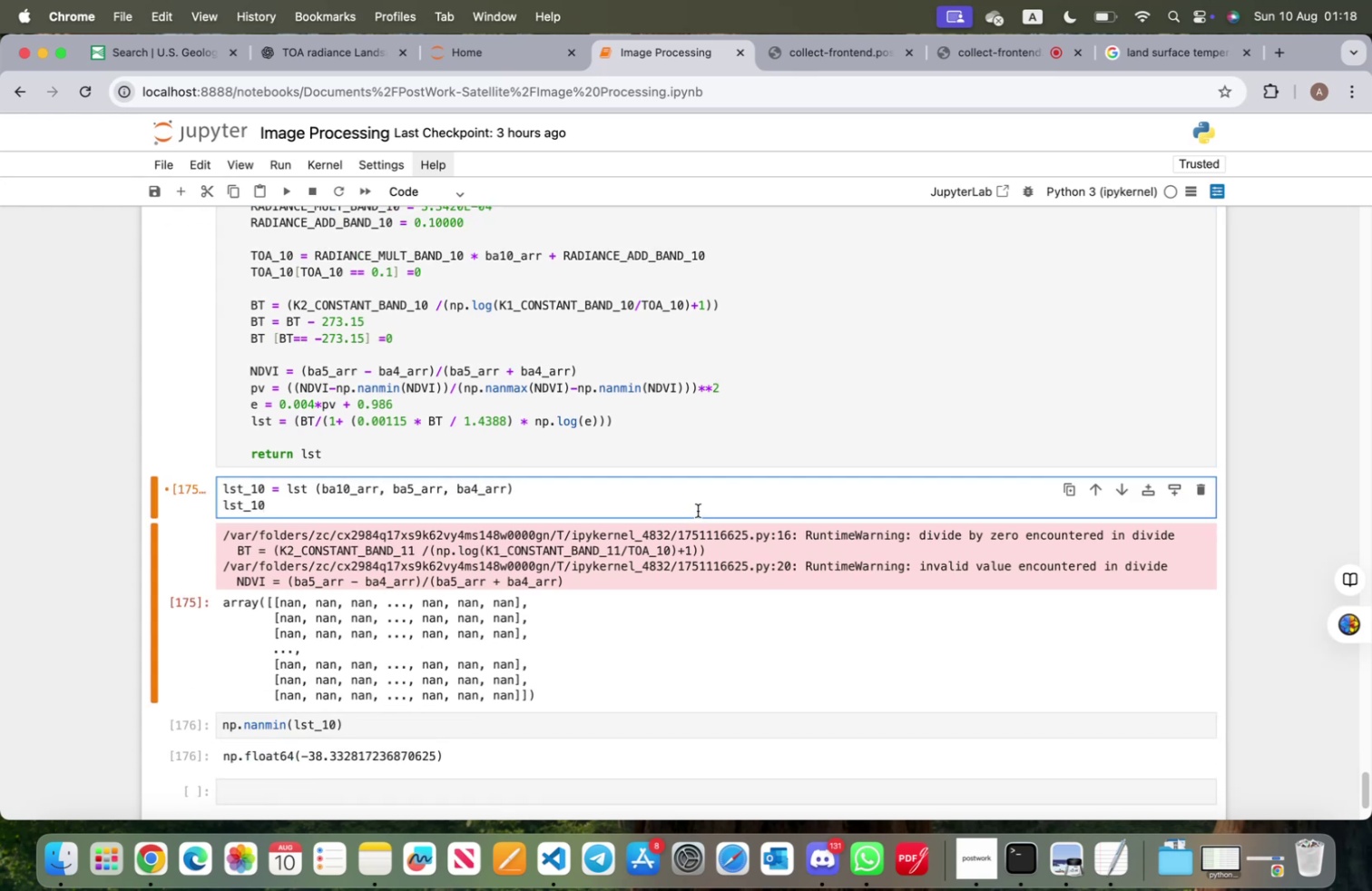 
scroll: coordinate [599, 524], scroll_direction: up, amount: 188.0
 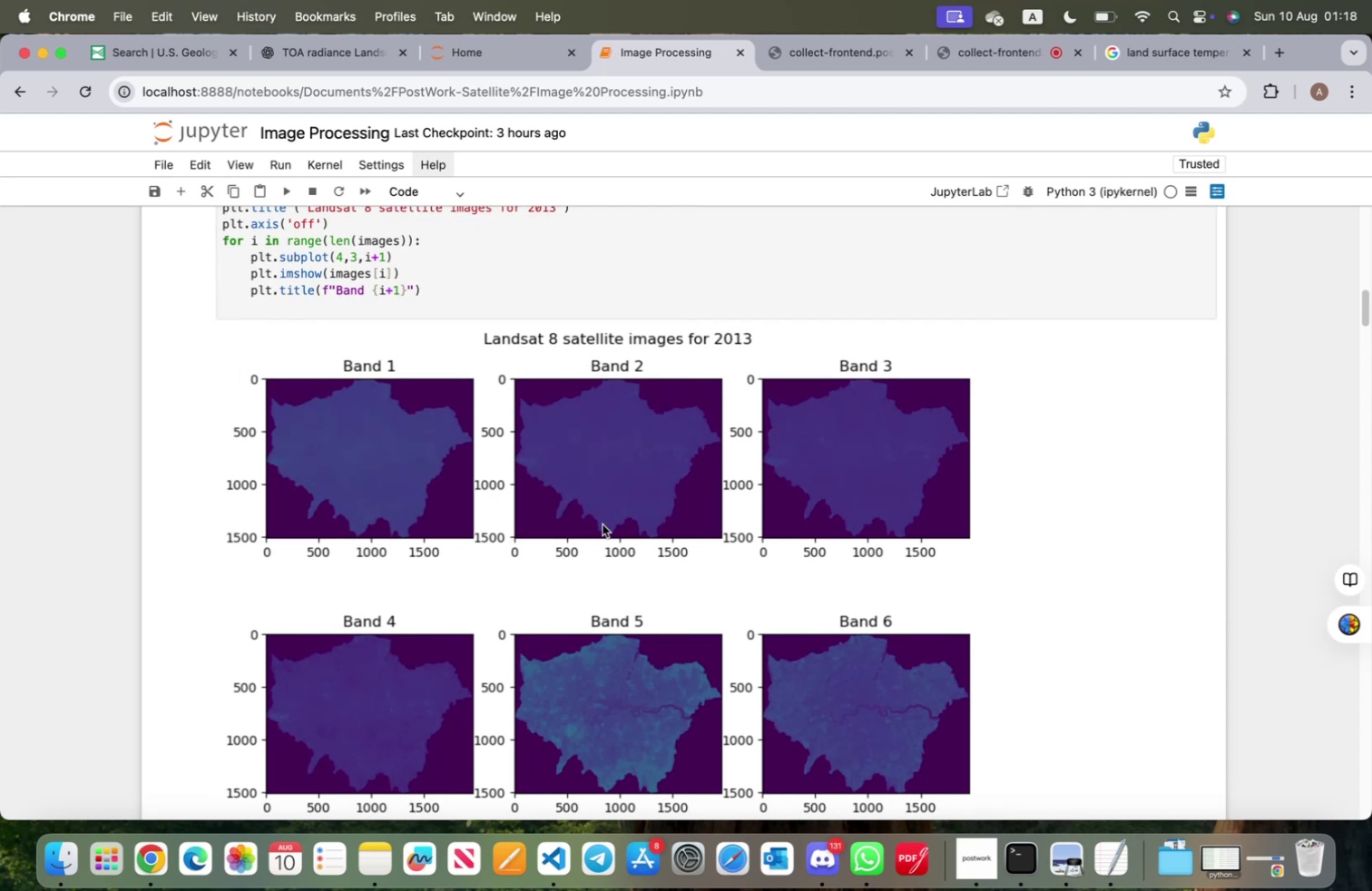 
key(Meta+CommandLeft)
 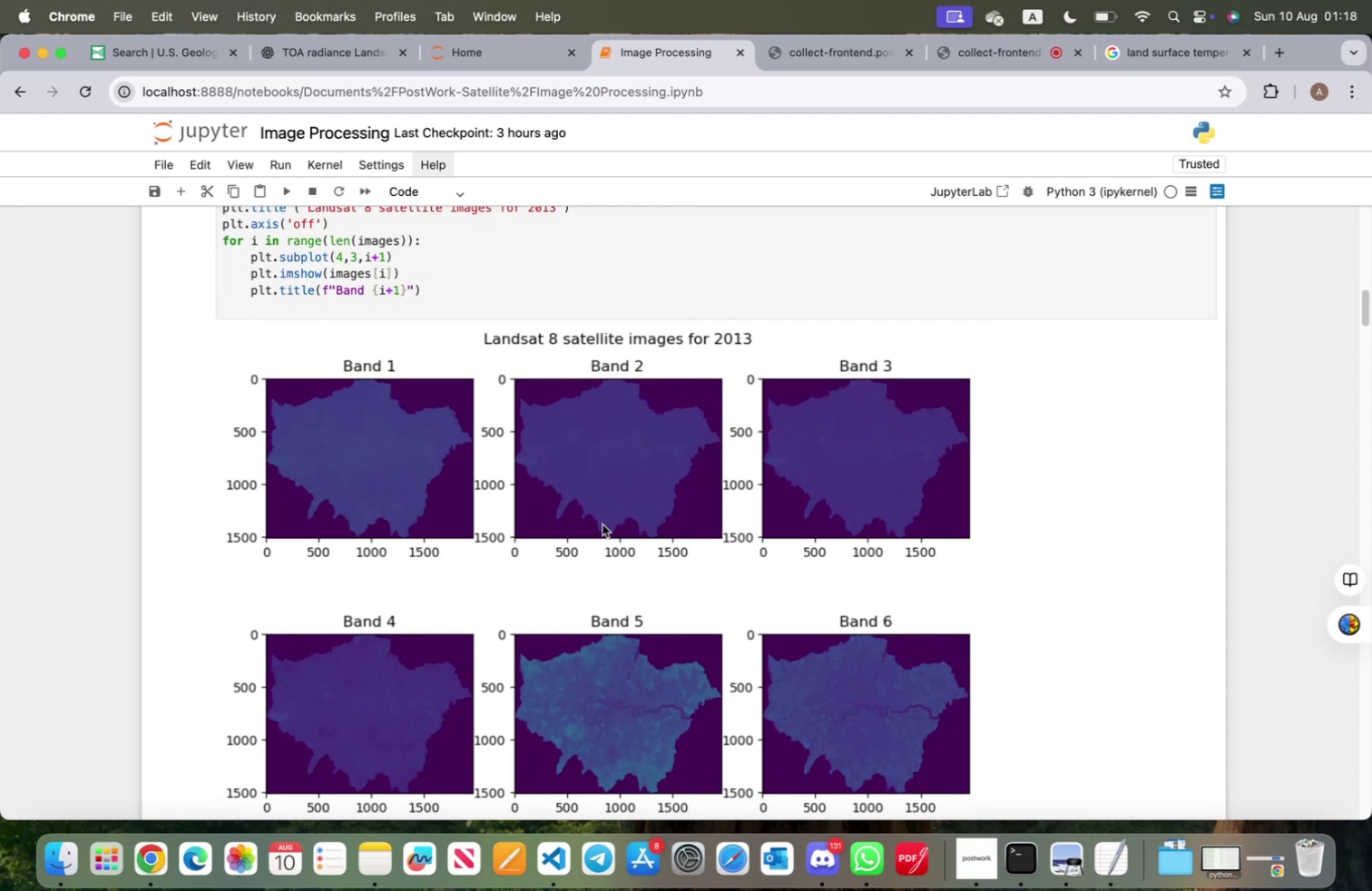 